 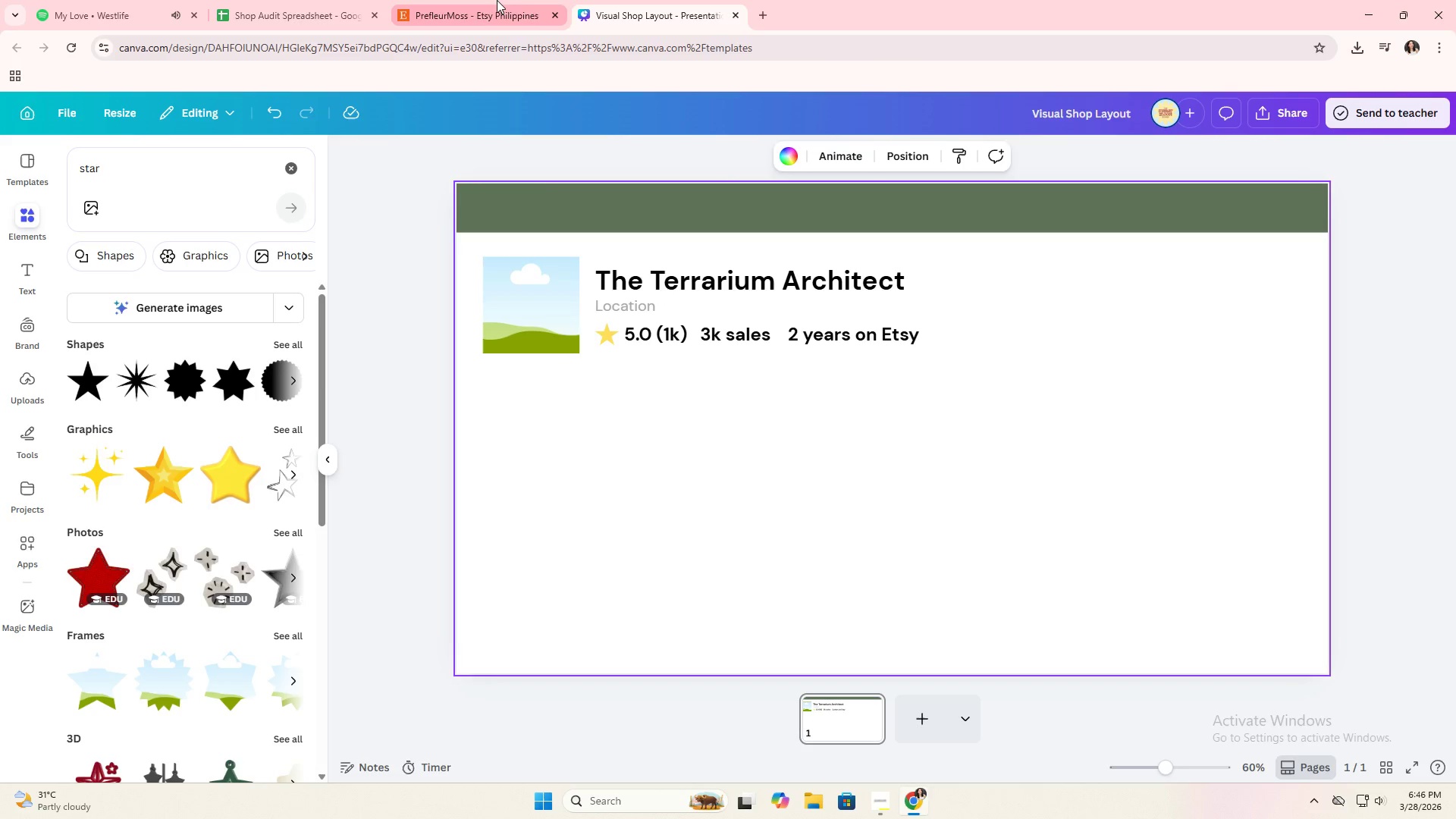 
left_click([669, 336])
 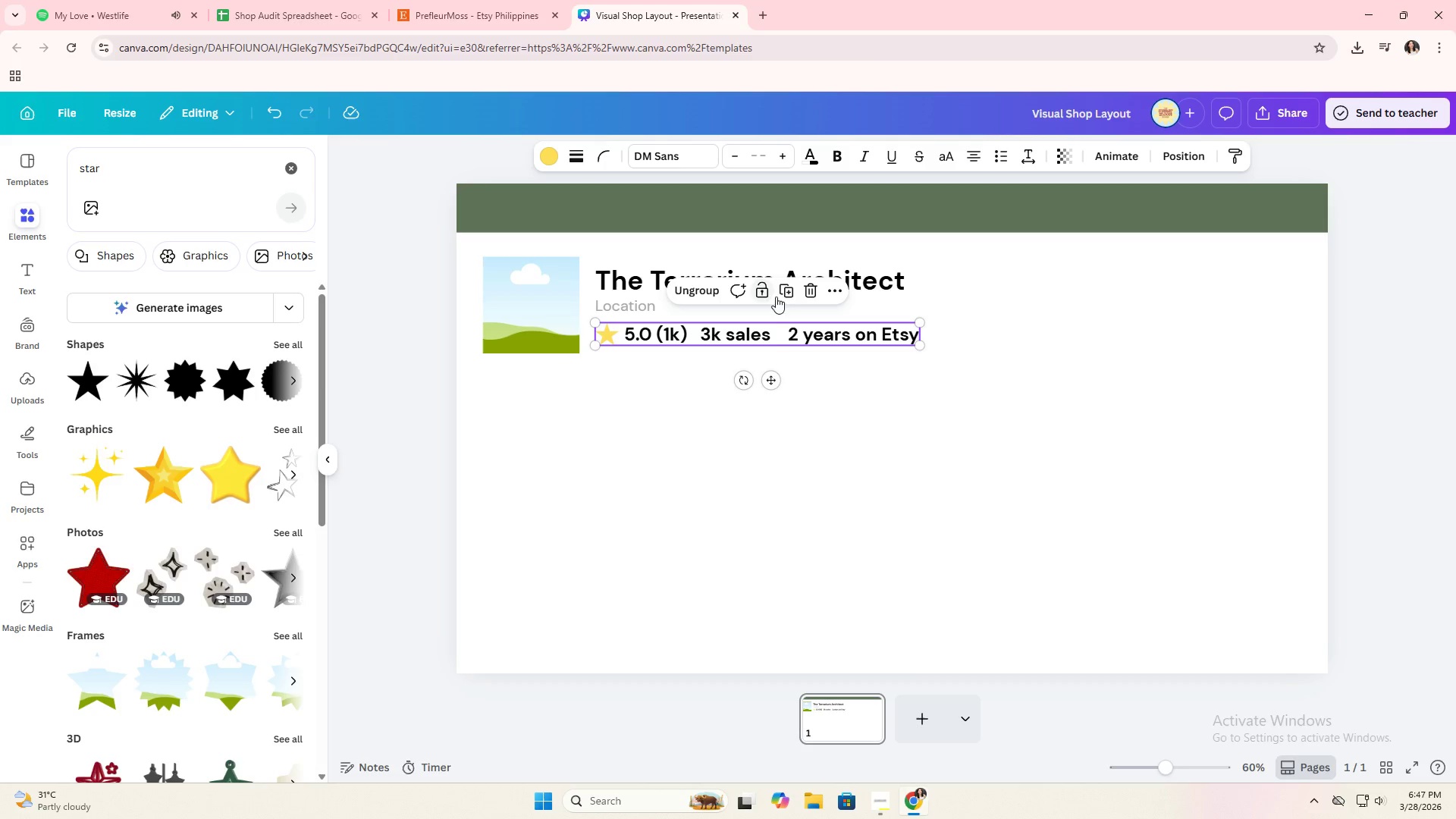 
left_click([791, 290])
 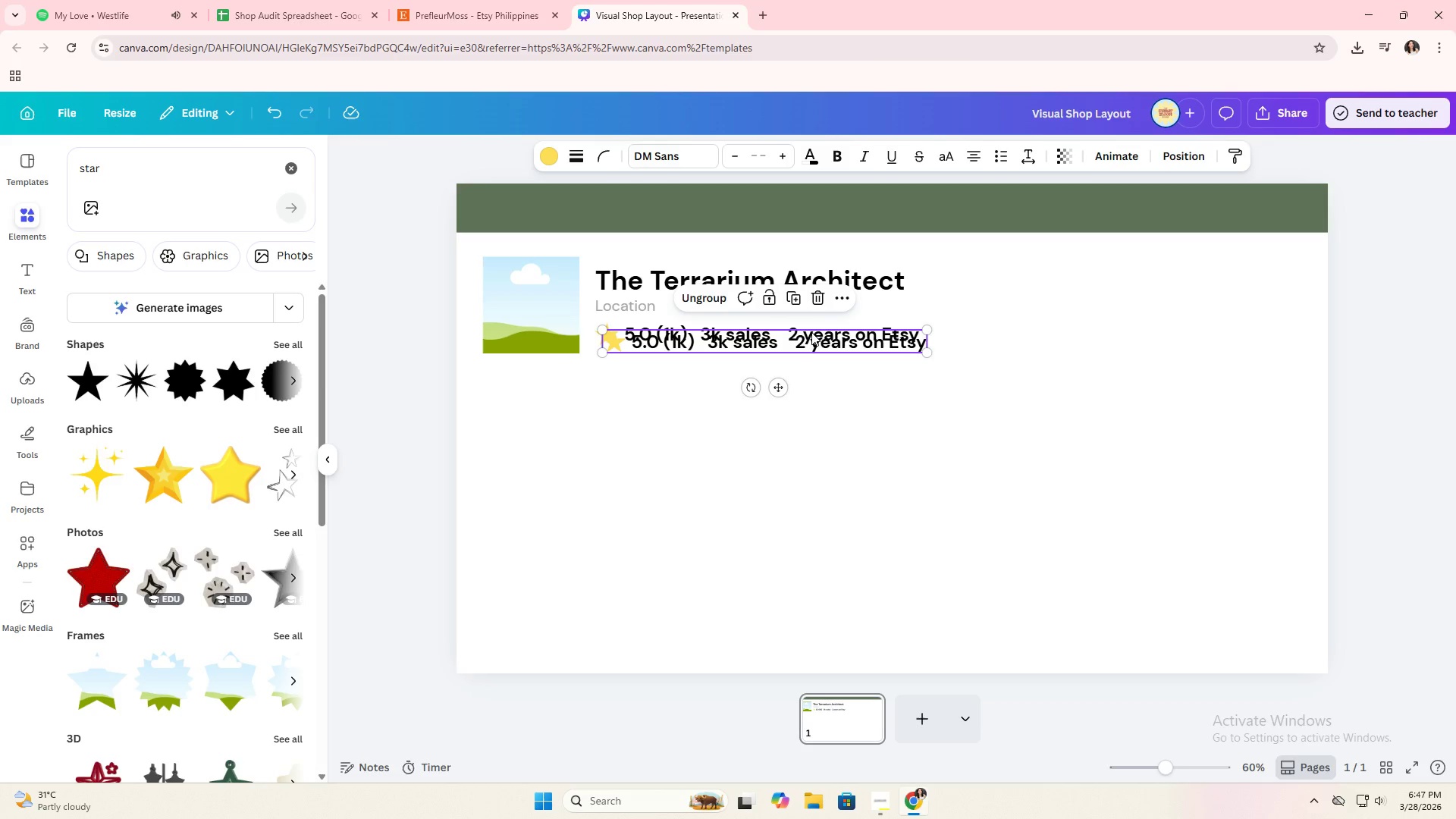 
left_click_drag(start_coordinate=[809, 343], to_coordinate=[770, 403])
 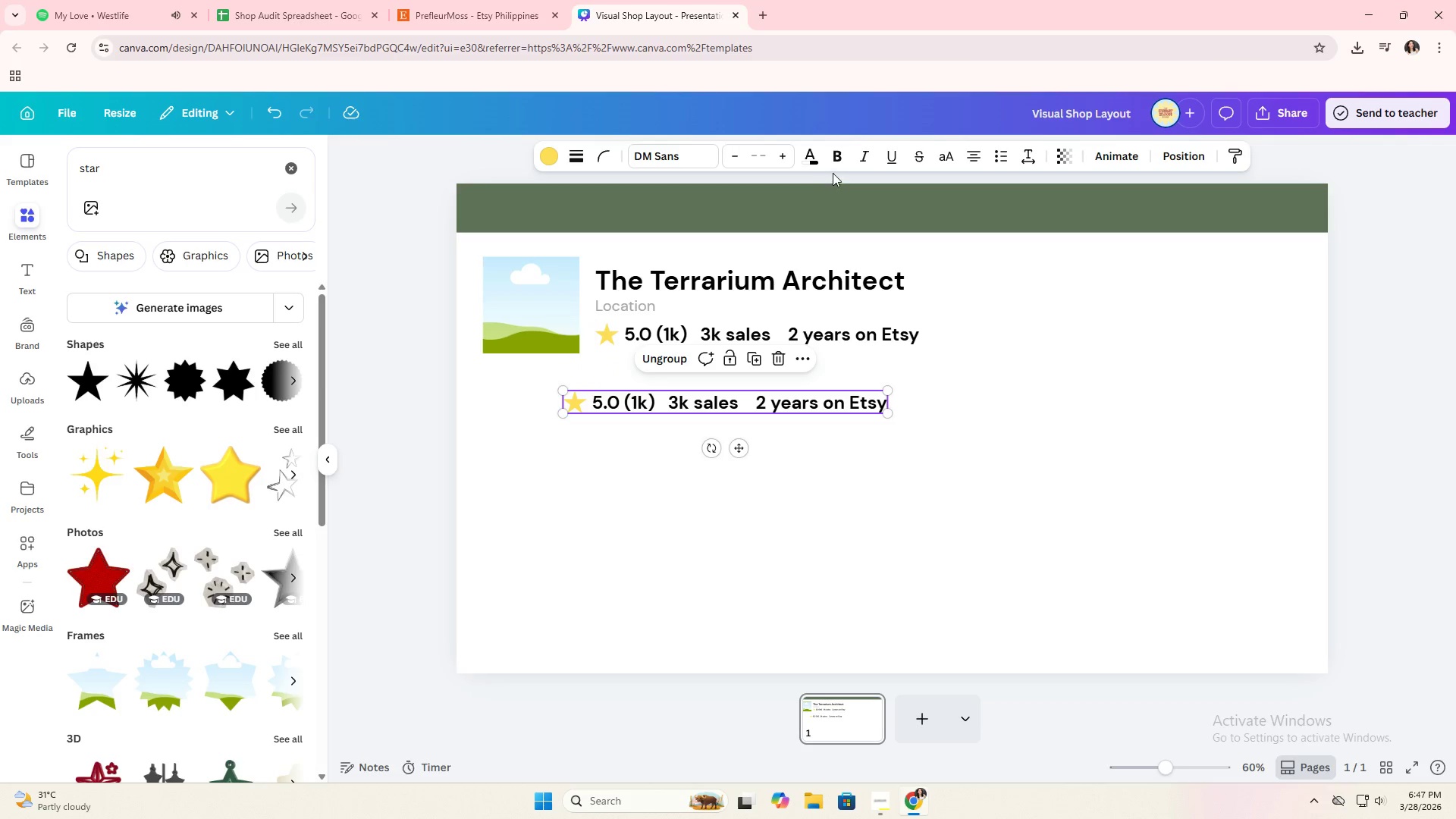 
left_click([832, 164])
 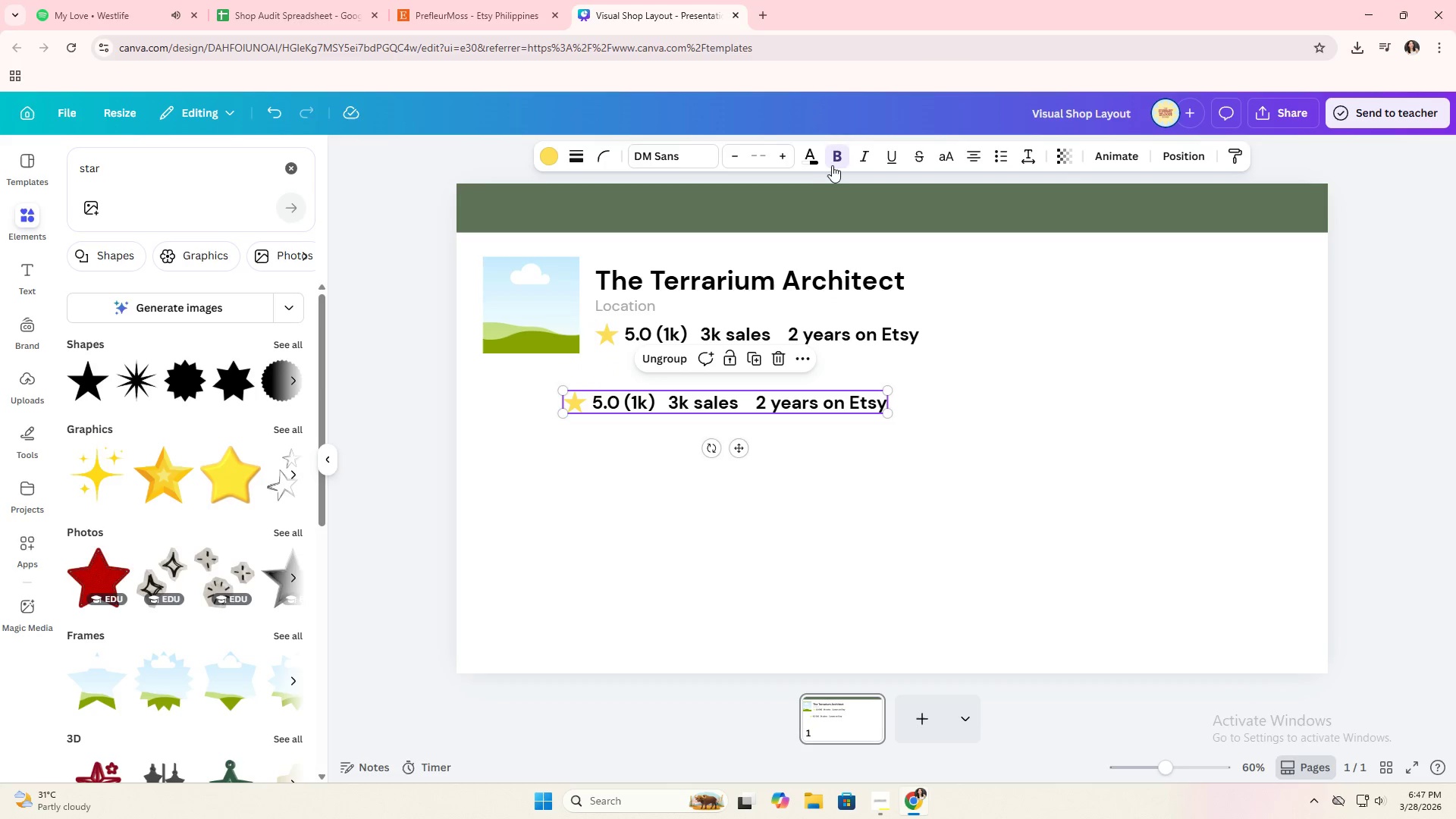 
left_click([833, 165])
 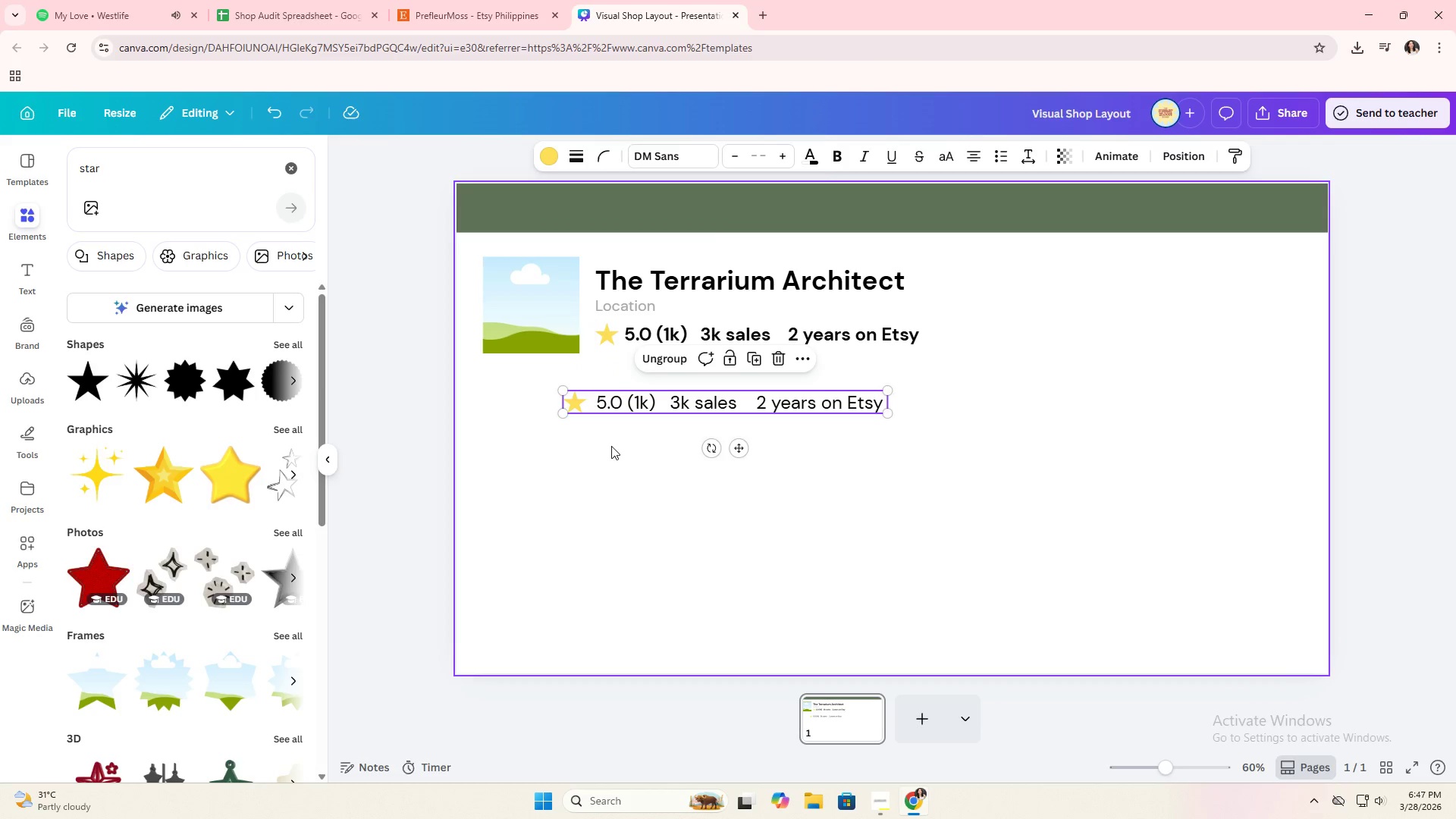 
double_click([596, 407])
 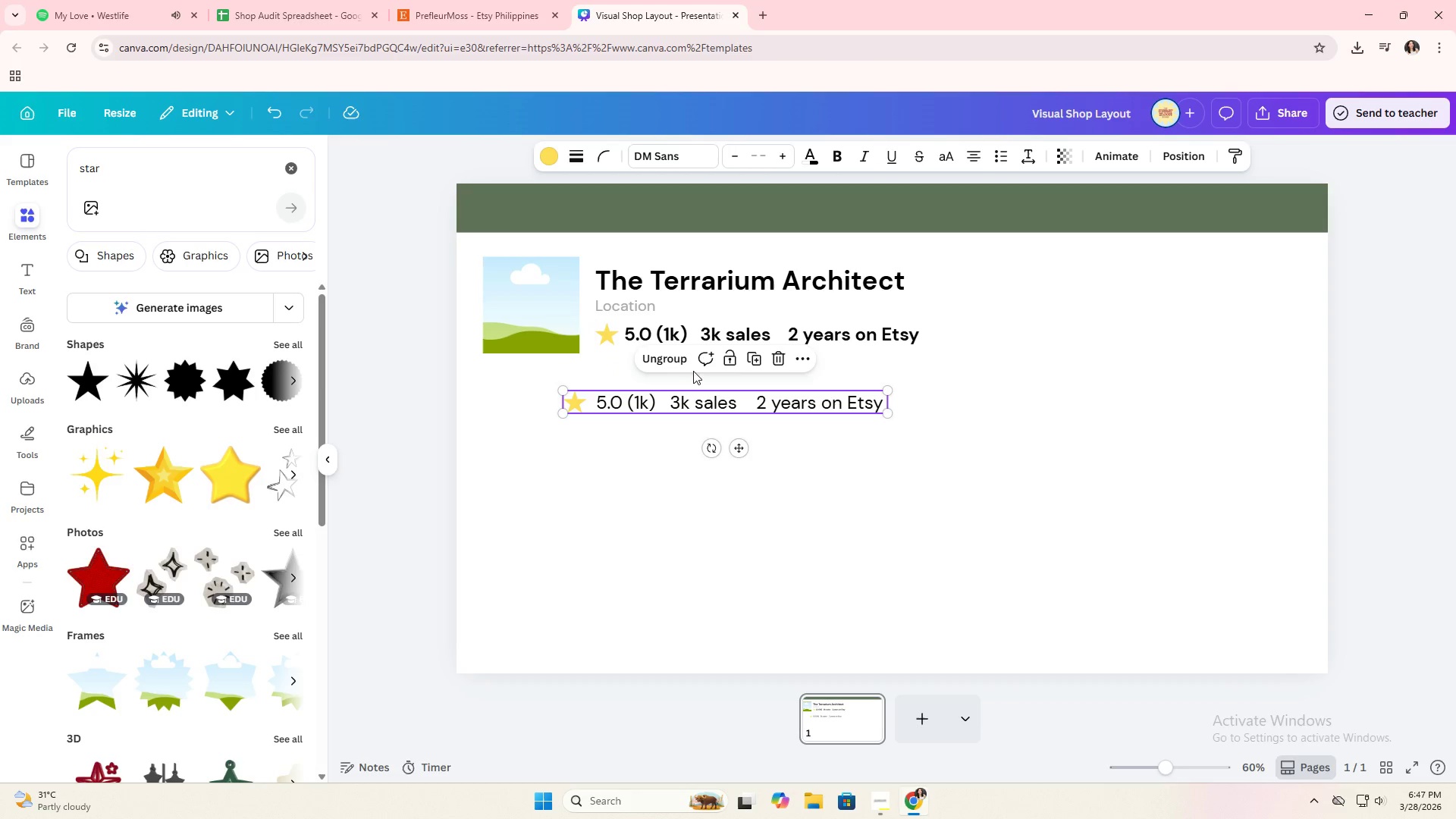 
left_click([670, 359])
 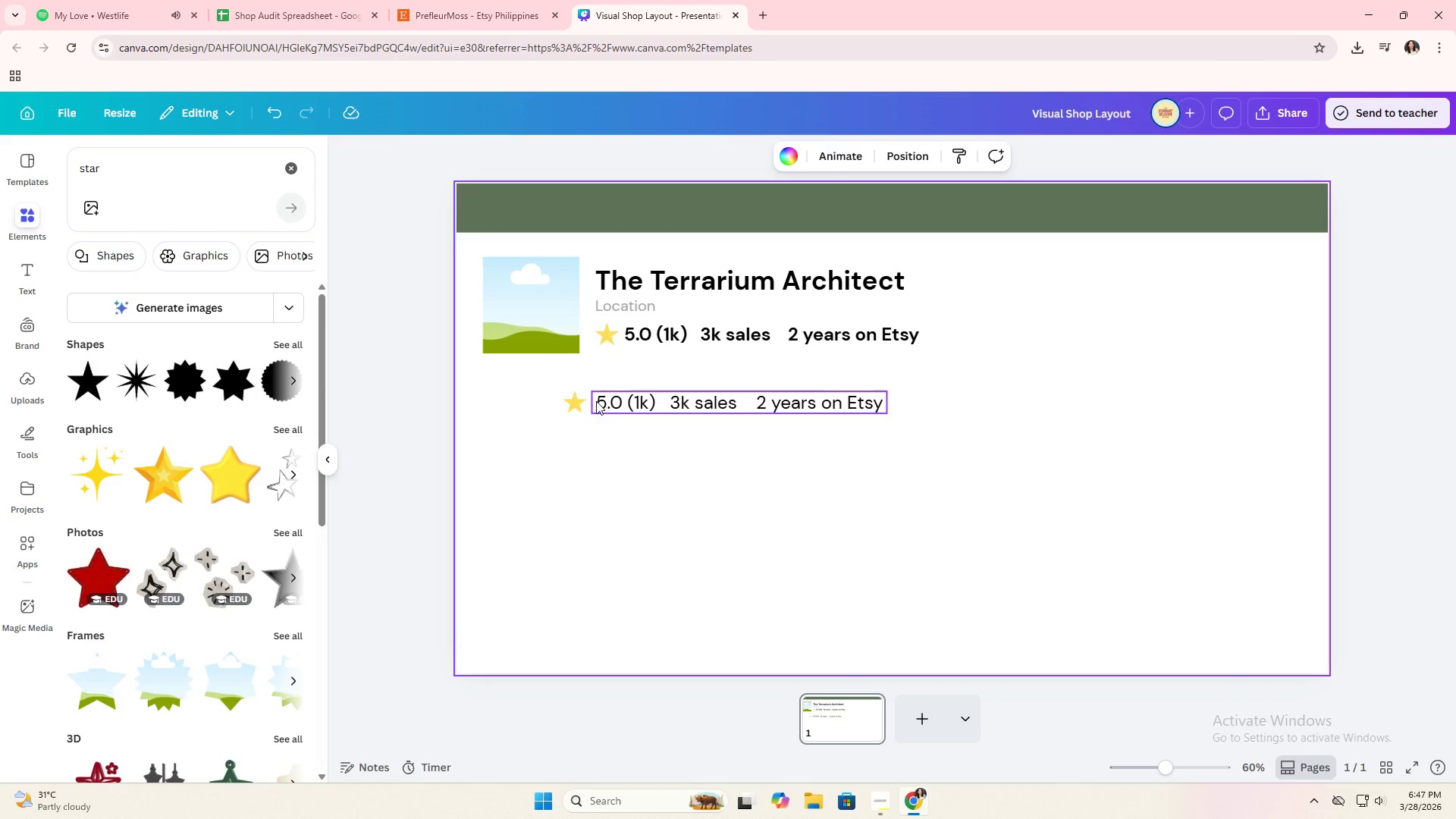 
left_click([584, 403])
 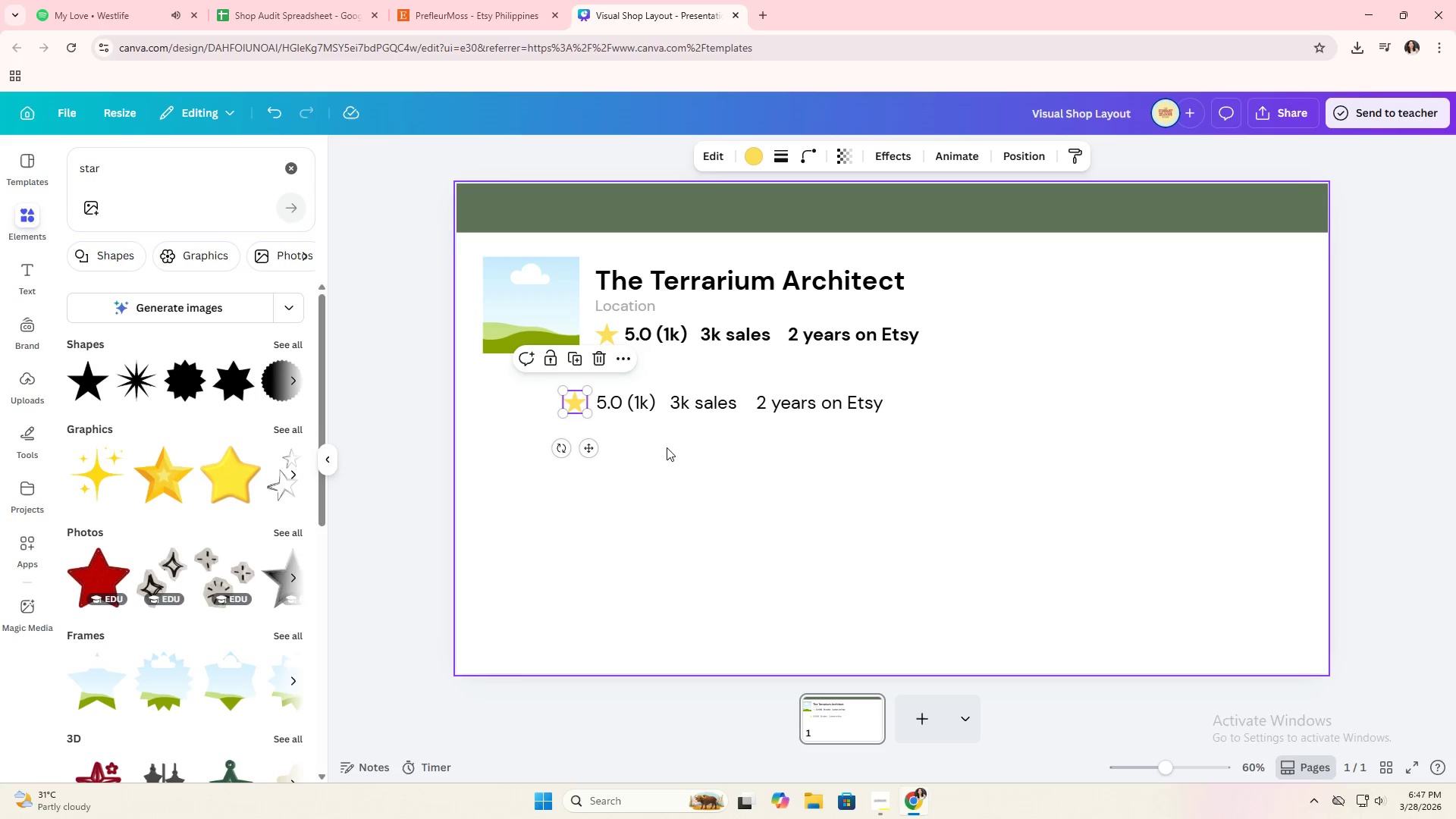 
wait(23.3)
 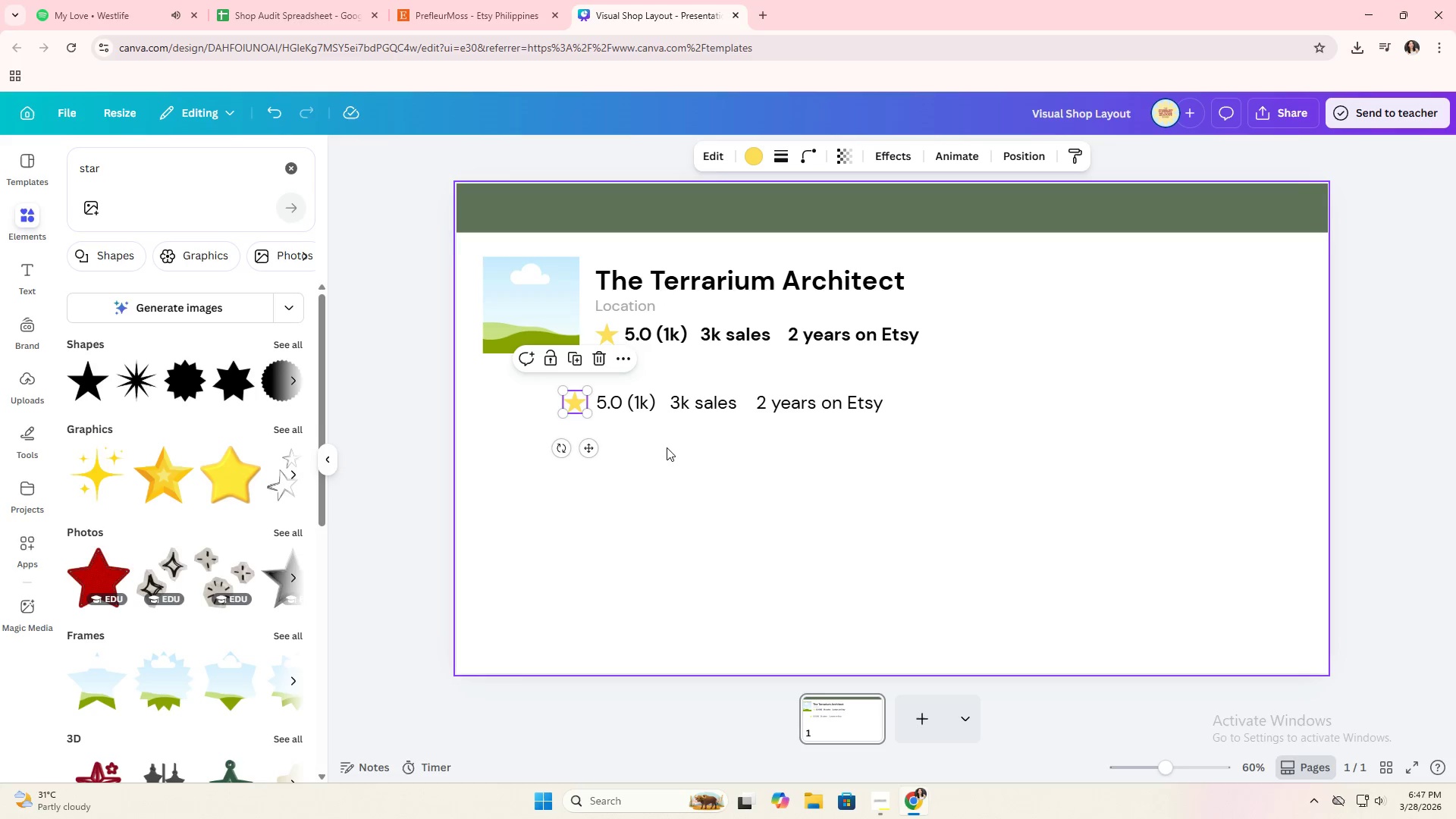 
key(Backspace)
 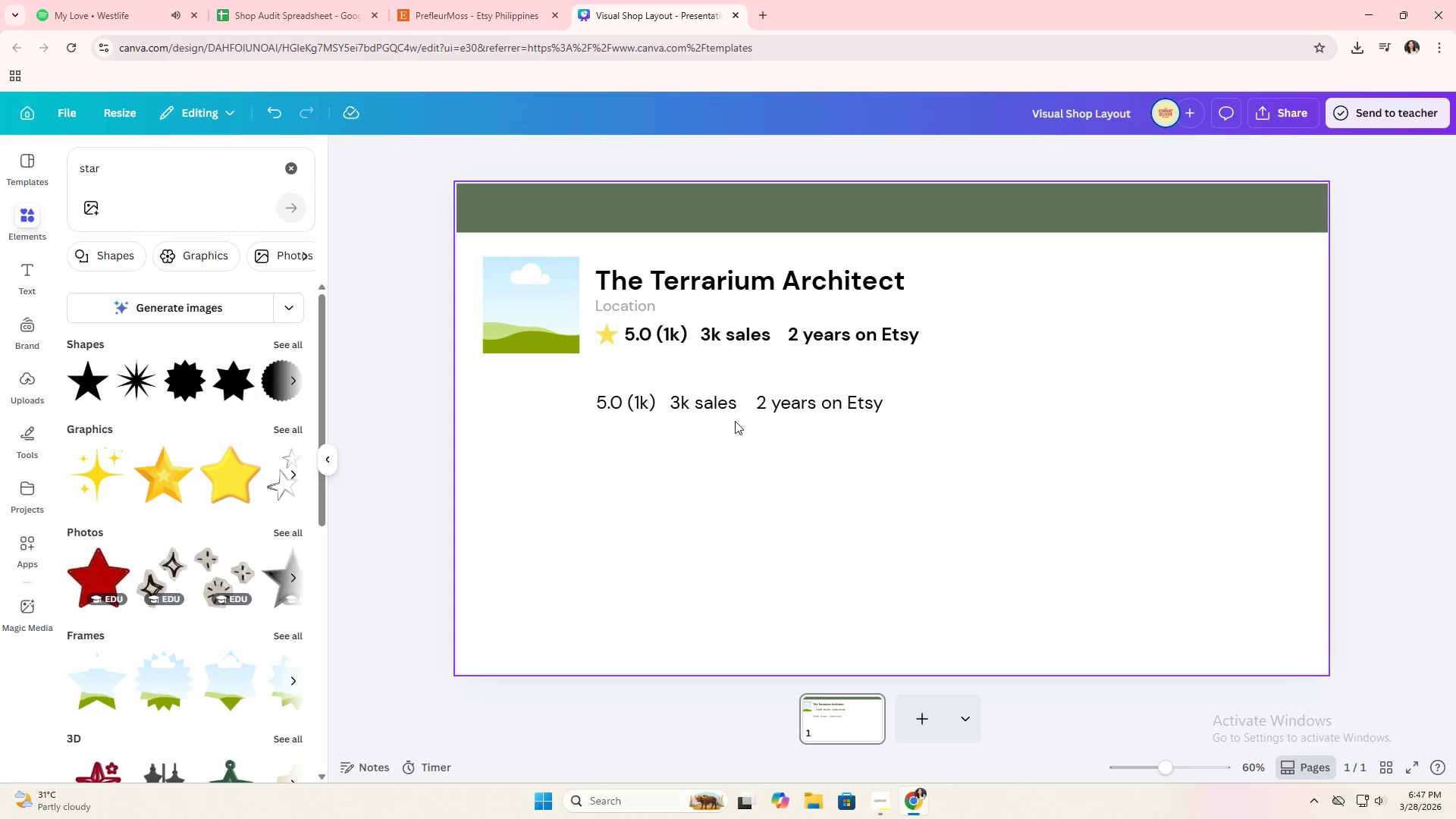 
double_click([734, 409])
 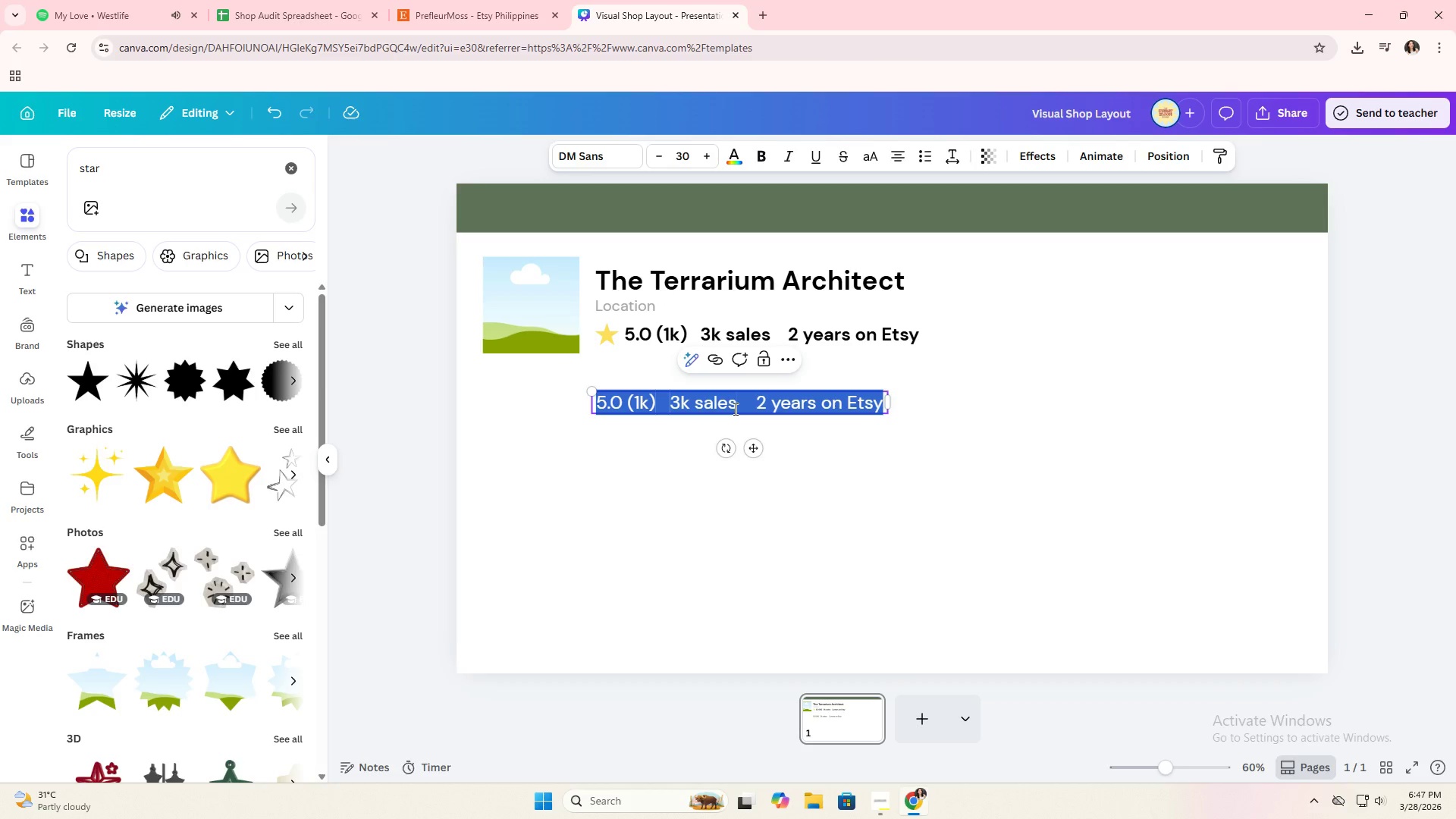 
triple_click([734, 409])
 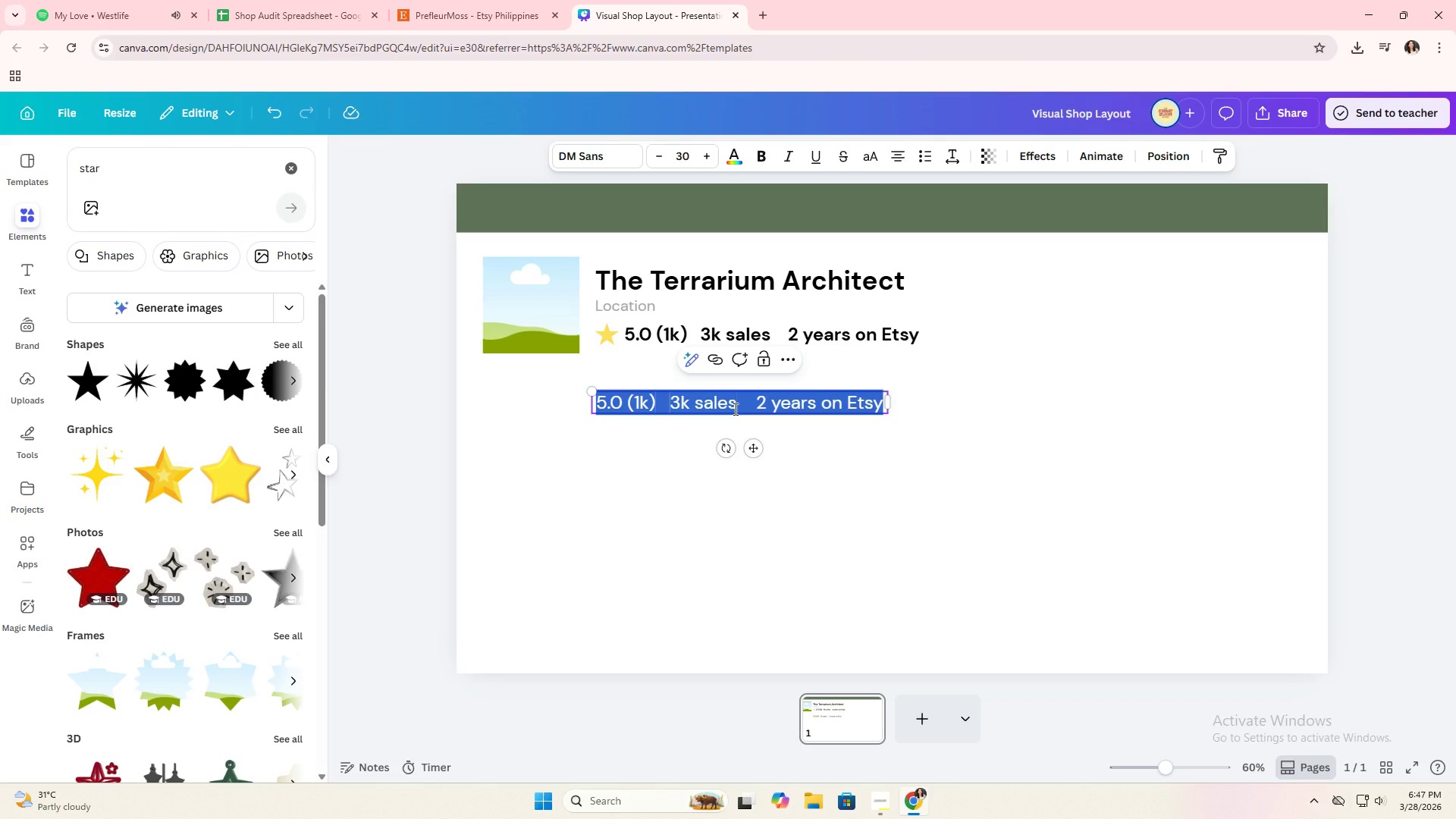 
type(Shop ANNOUNCEMENT)
key(Backspace)
key(Backspace)
key(Backspace)
key(Backspace)
key(Backspace)
key(Backspace)
key(Backspace)
key(Backspace)
key(Backspace)
key(Backspace)
key(Backspace)
key(Backspace)
type(Announcement (O)
key(Backspace)
key(Backspace)
key(Backspace)
type(:)
 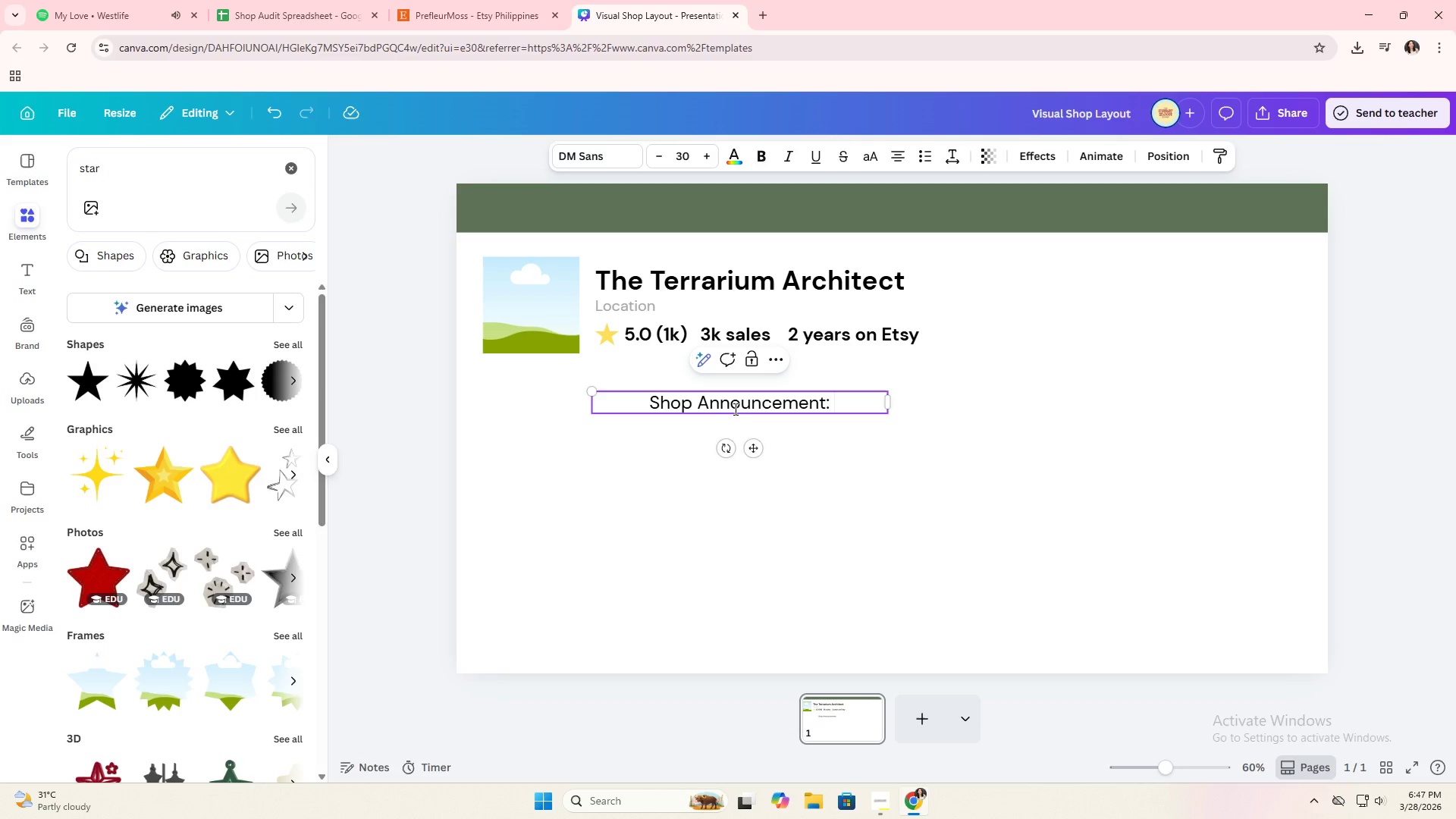 
key(Backspace)
 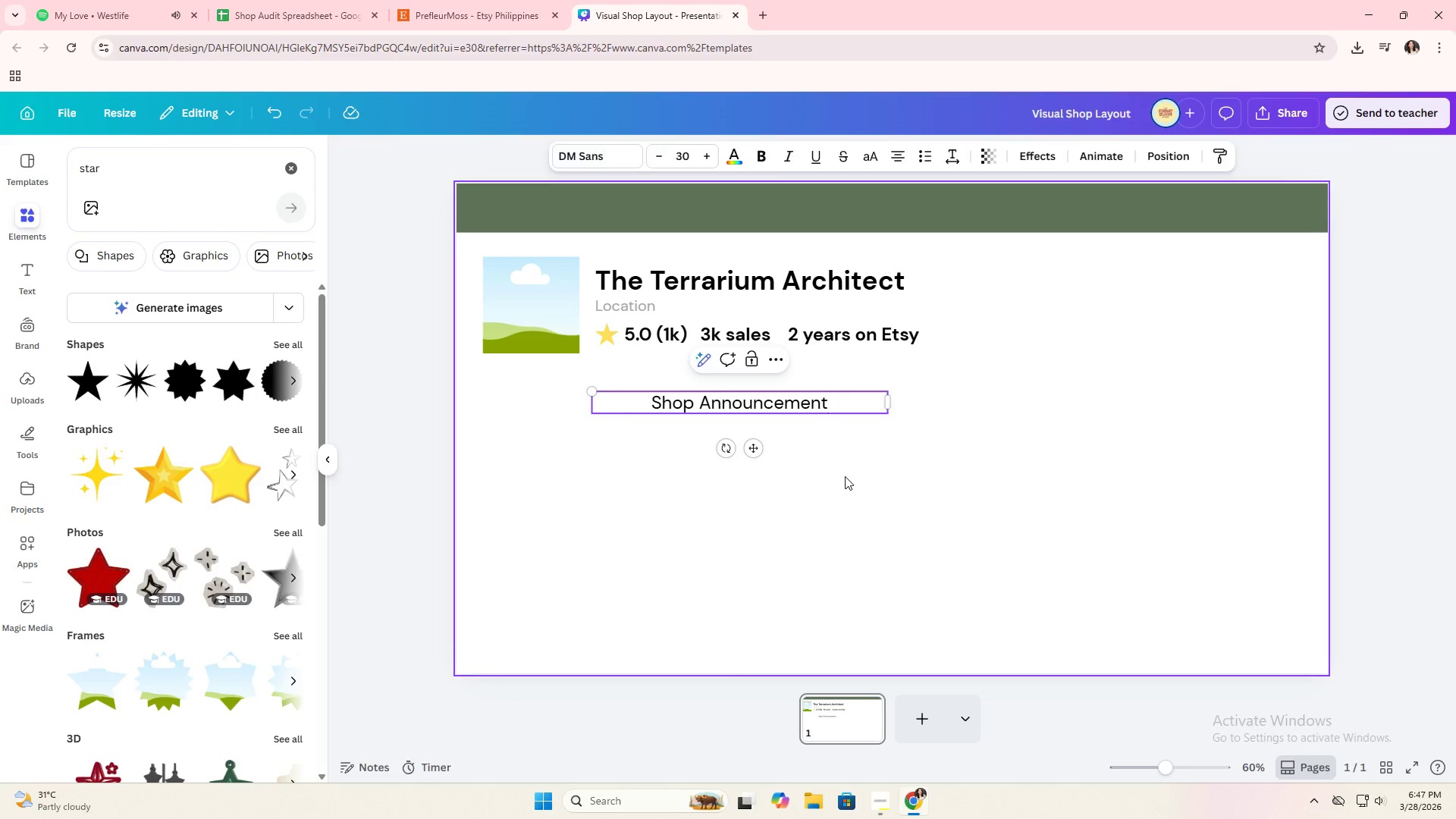 
double_click([806, 406])
 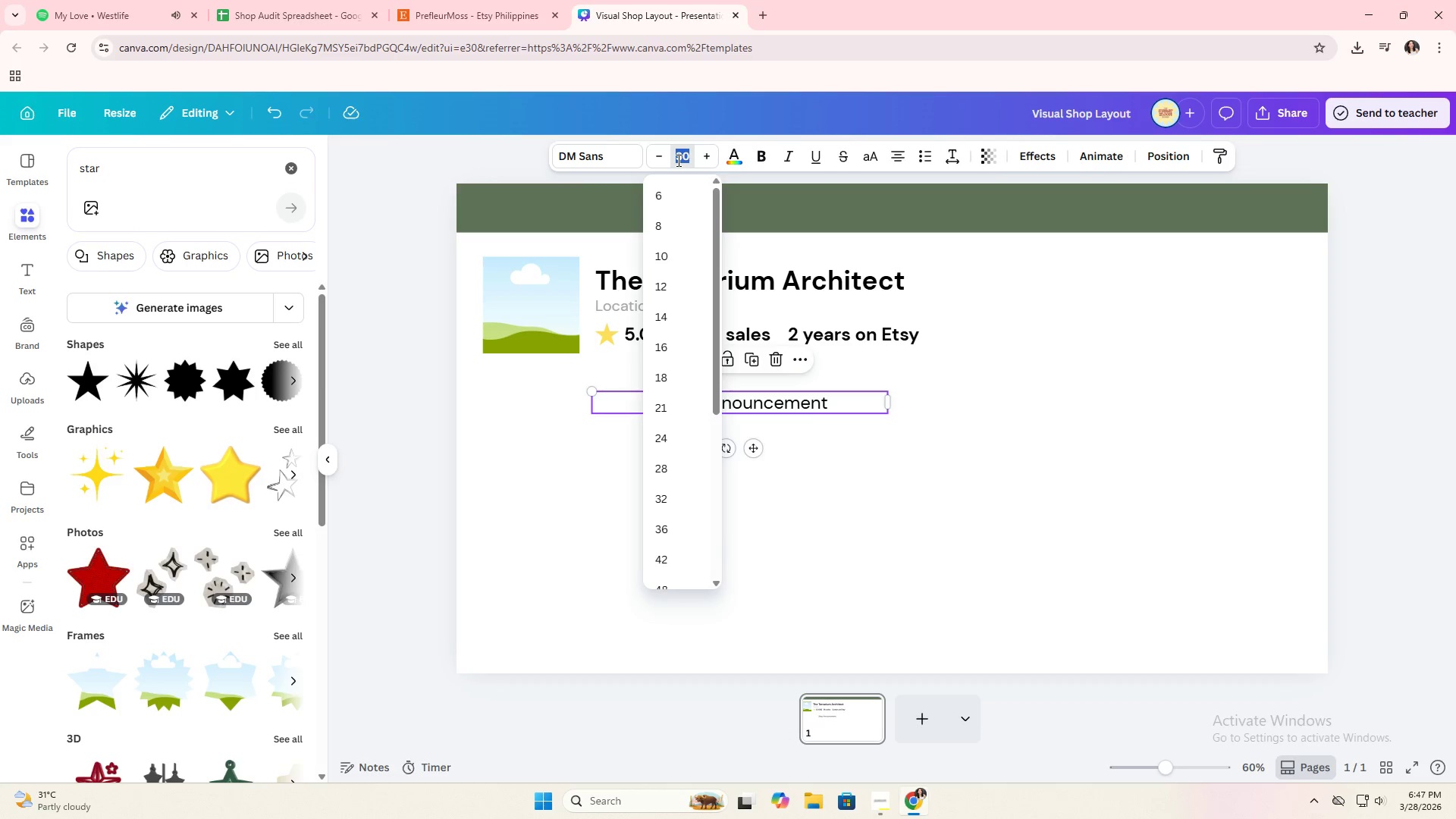 
key(2)
 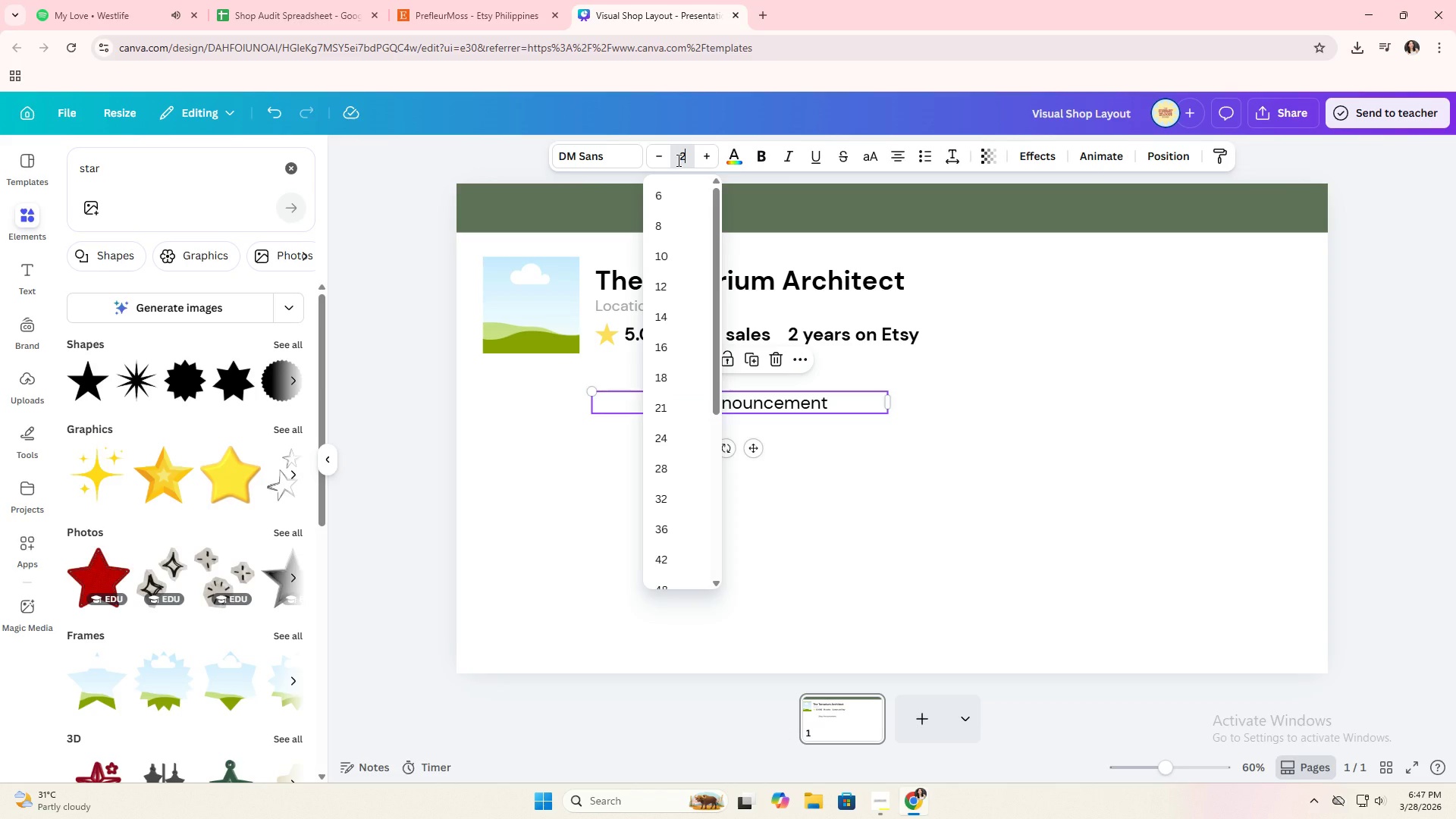 
key(Minus)
 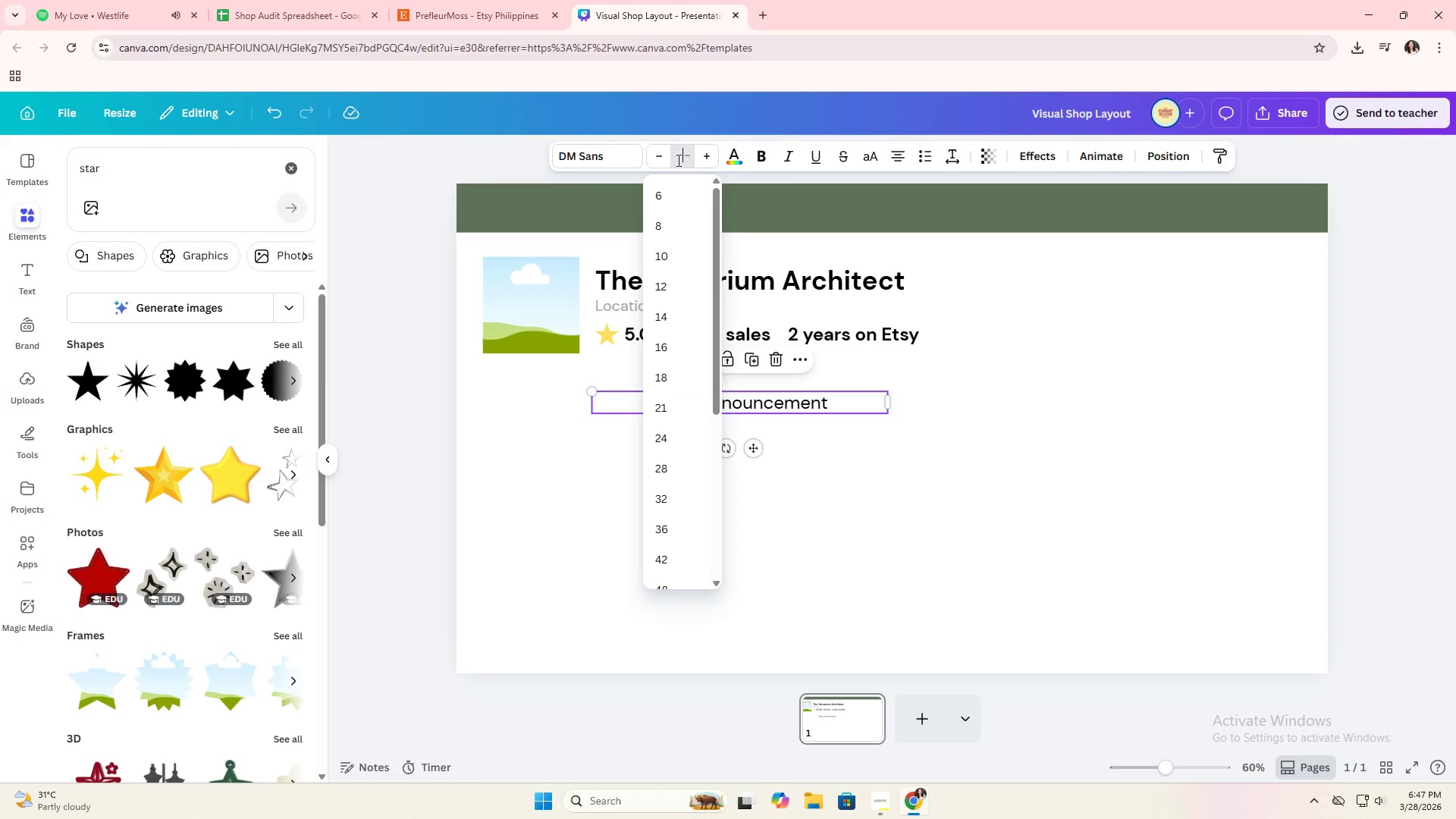 
key(Backspace)
 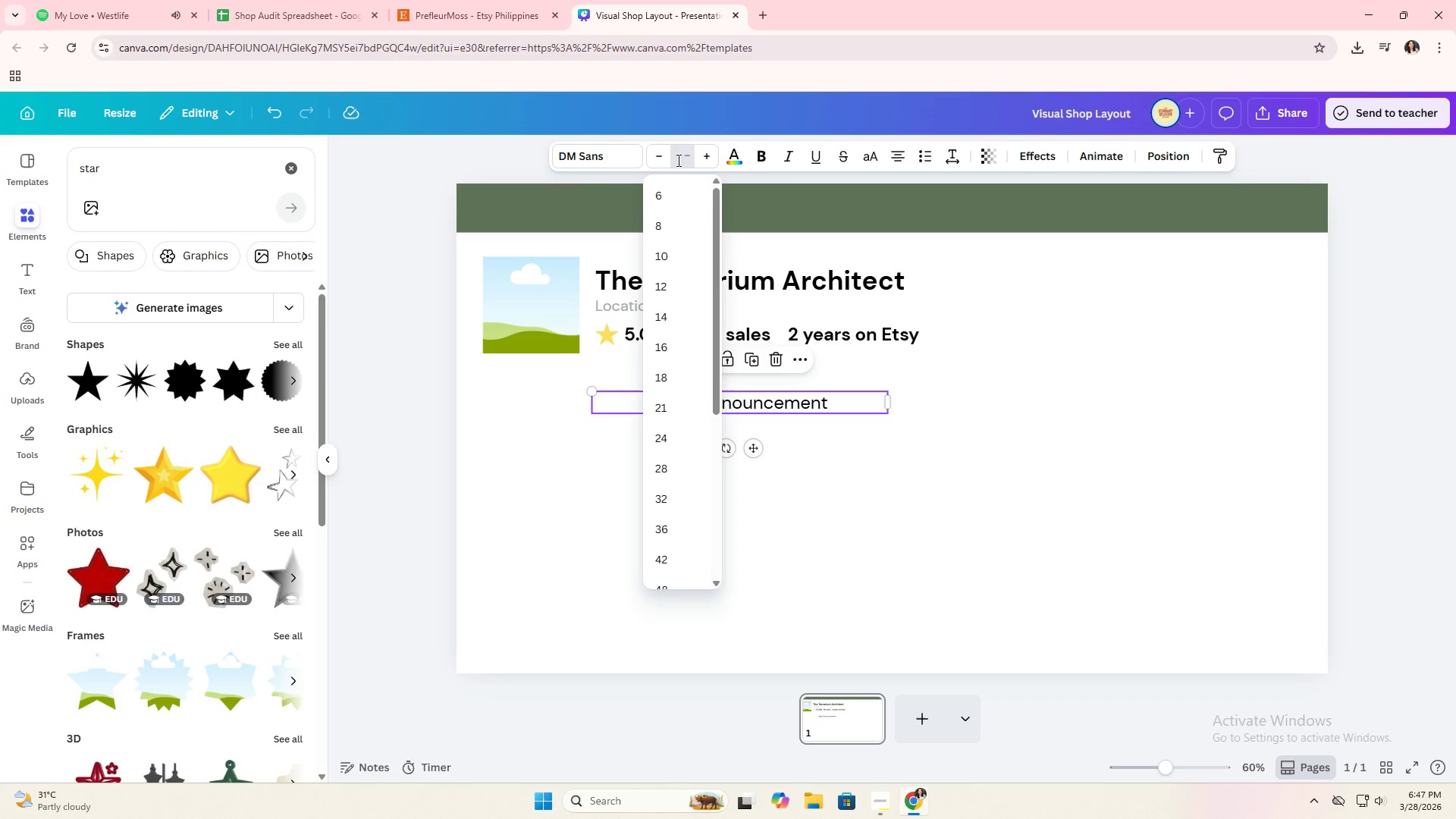 
key(0)
 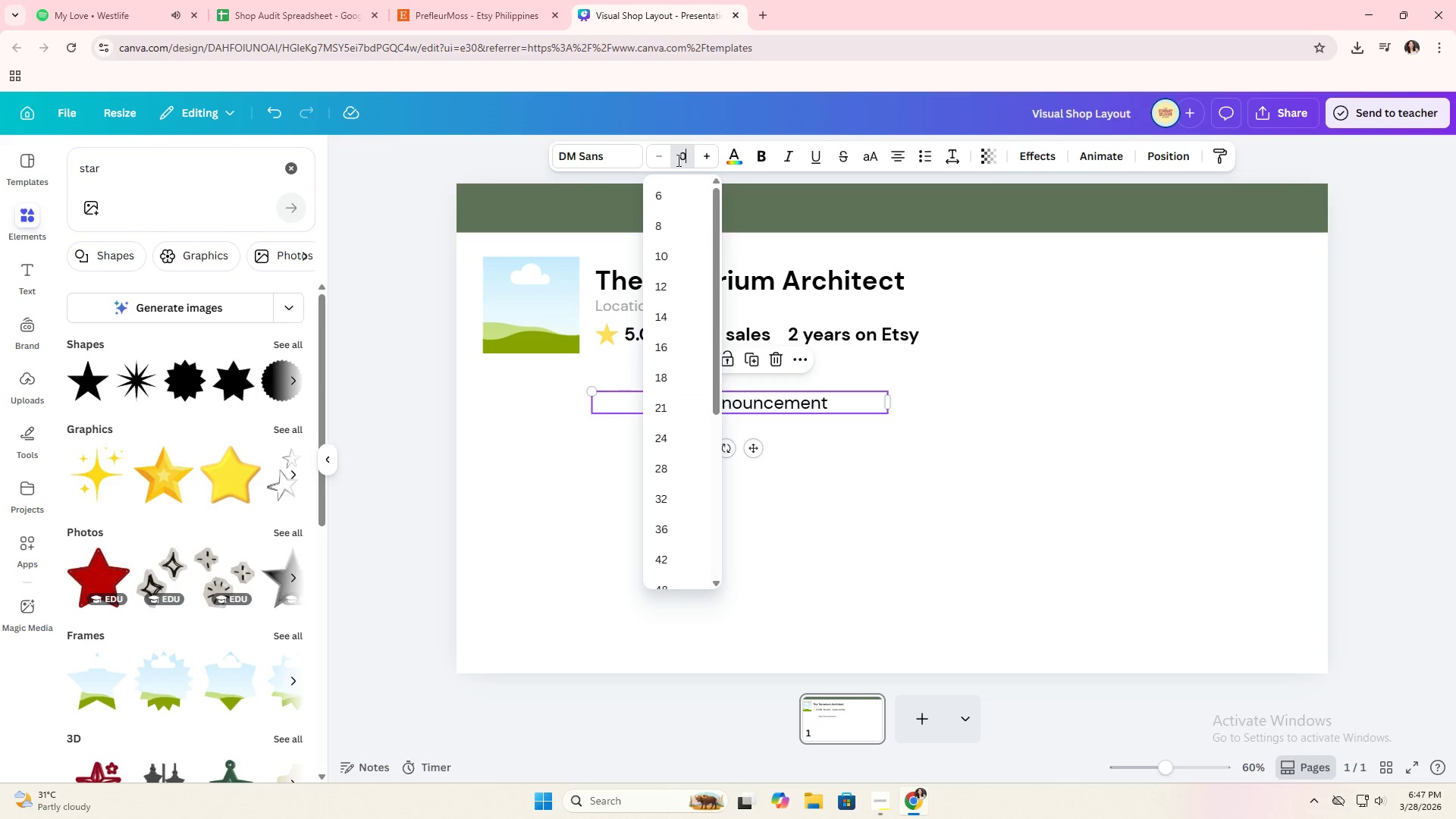 
key(Enter)
 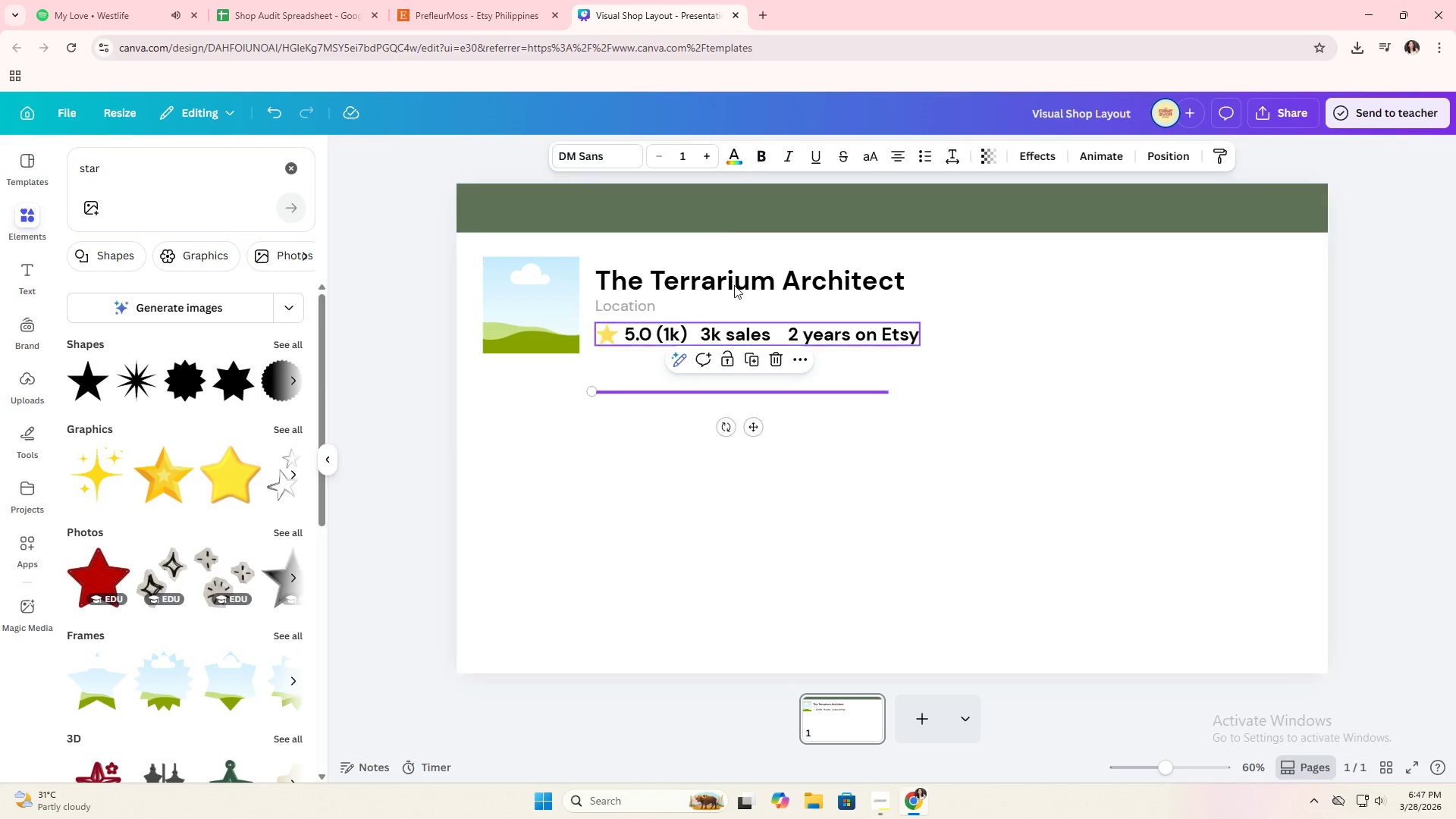 
left_click([682, 162])
 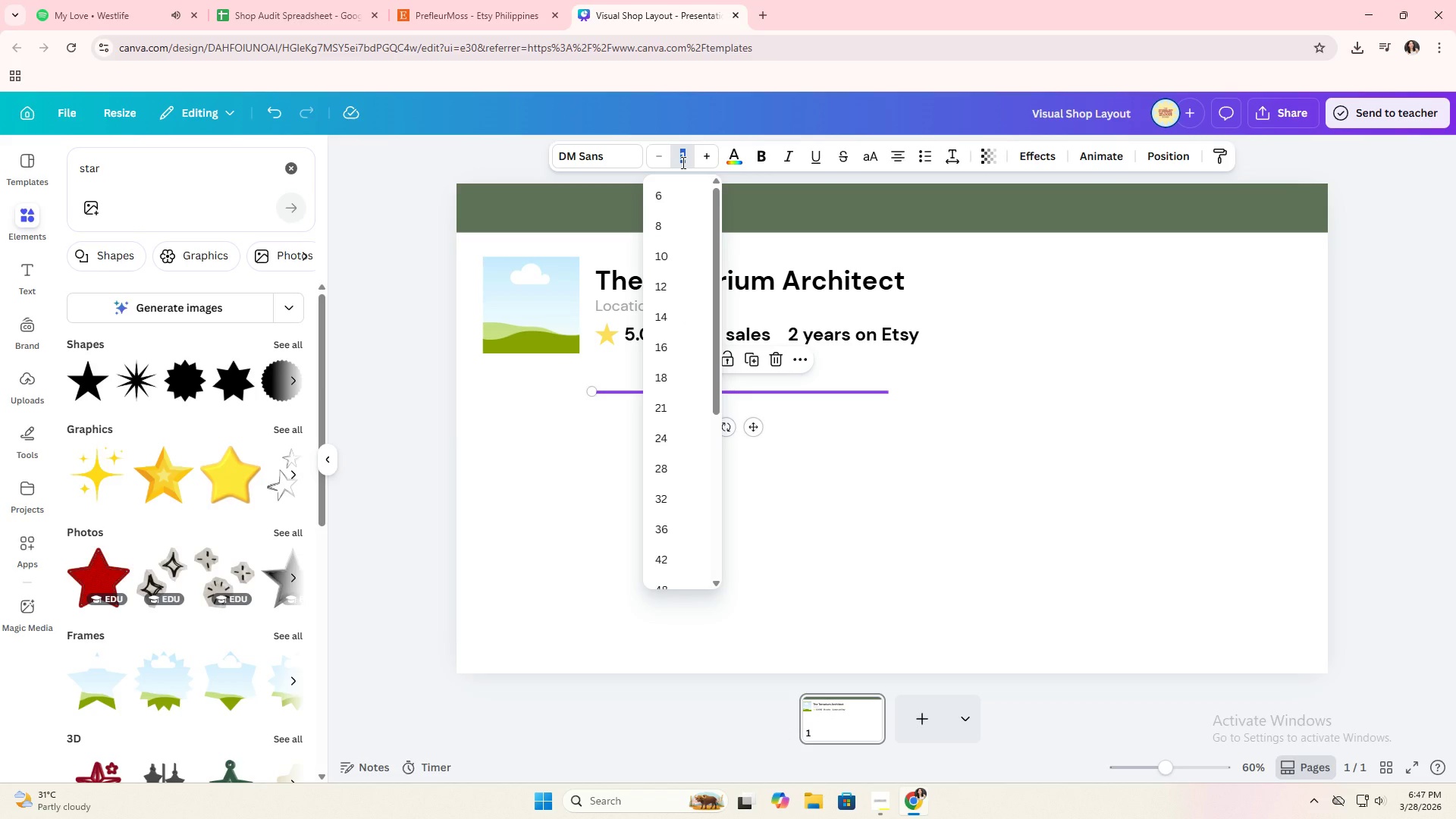 
type(20')
 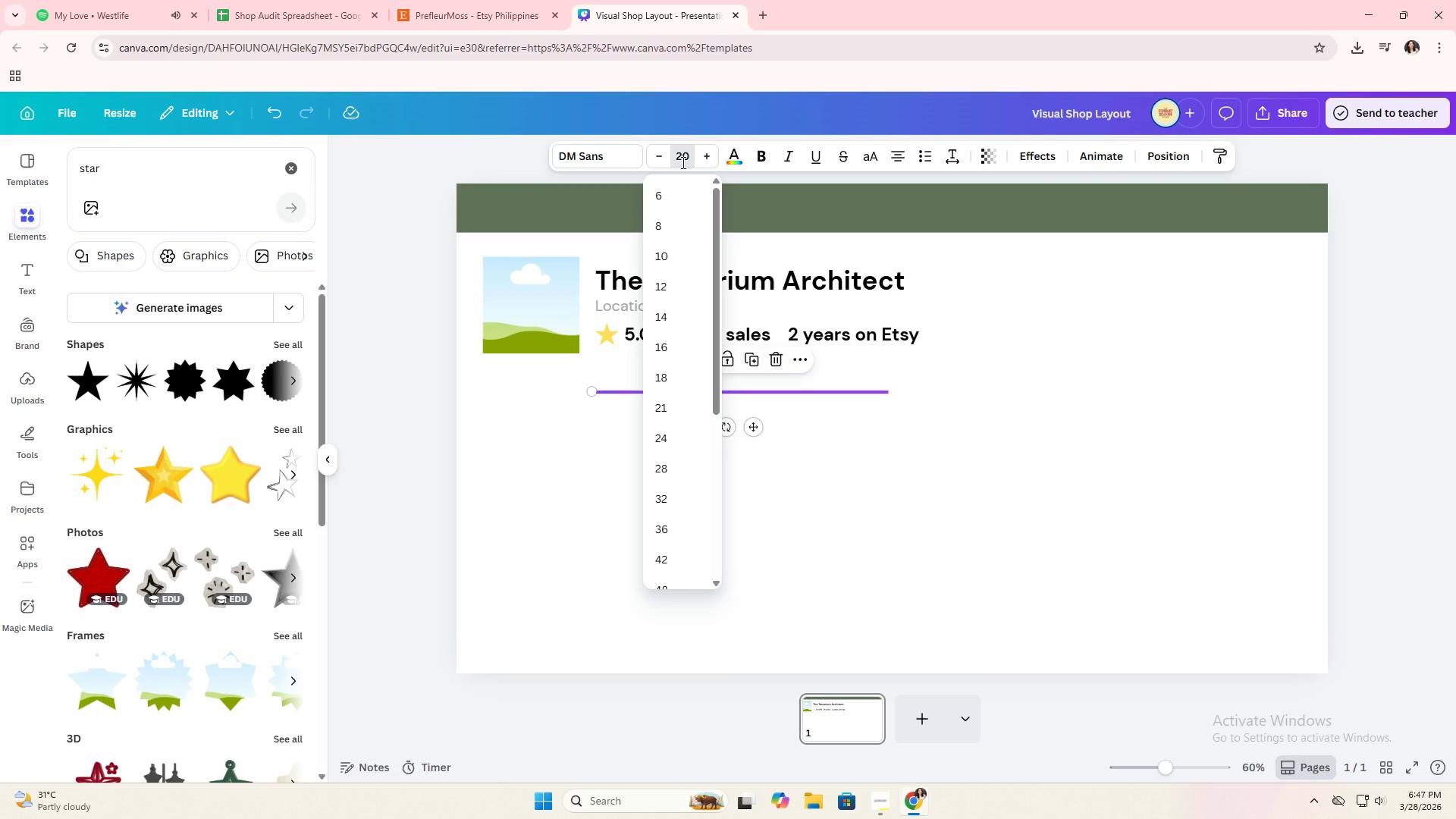 
key(Enter)
 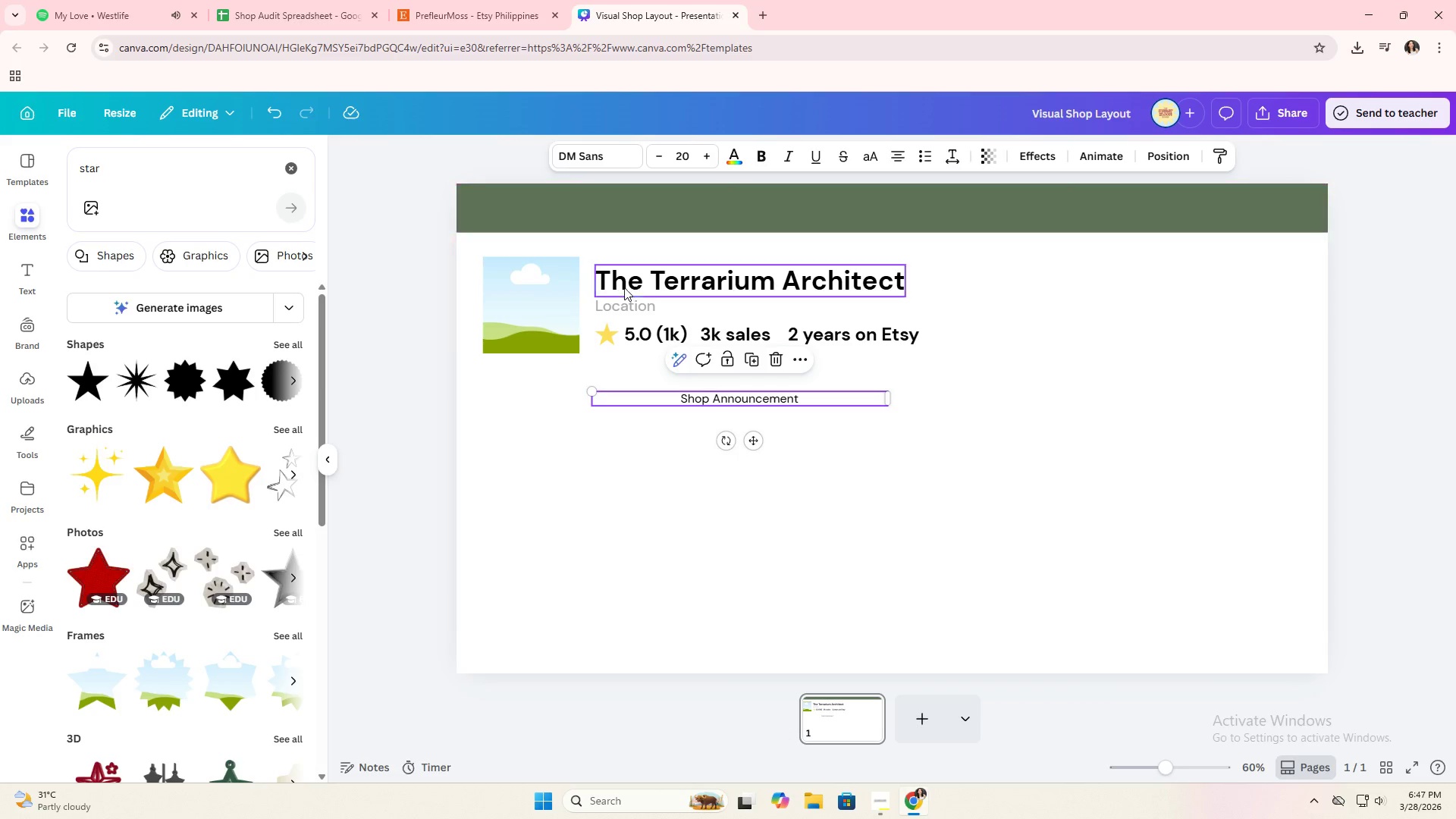 
left_click([617, 303])
 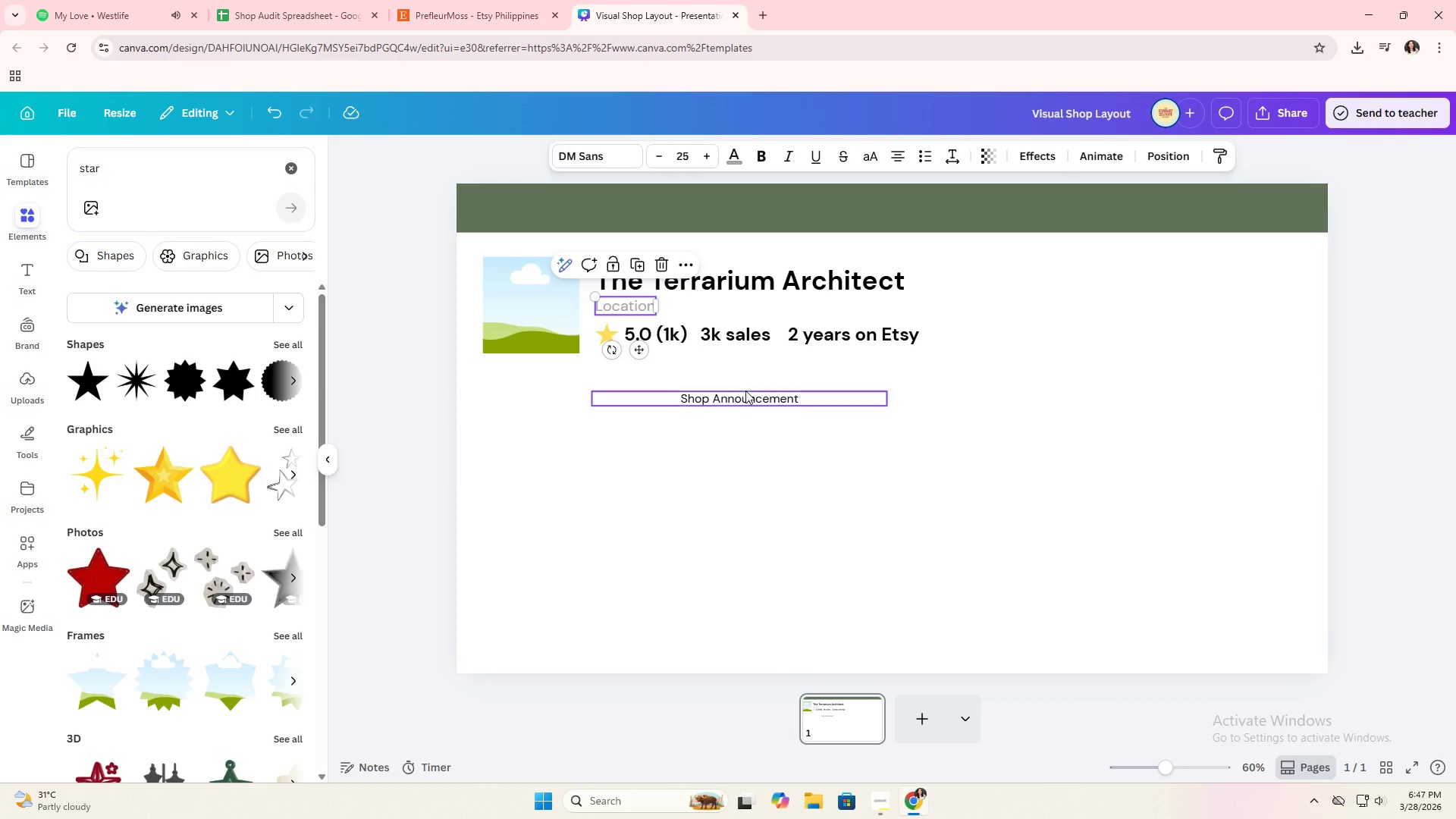 
left_click([745, 397])
 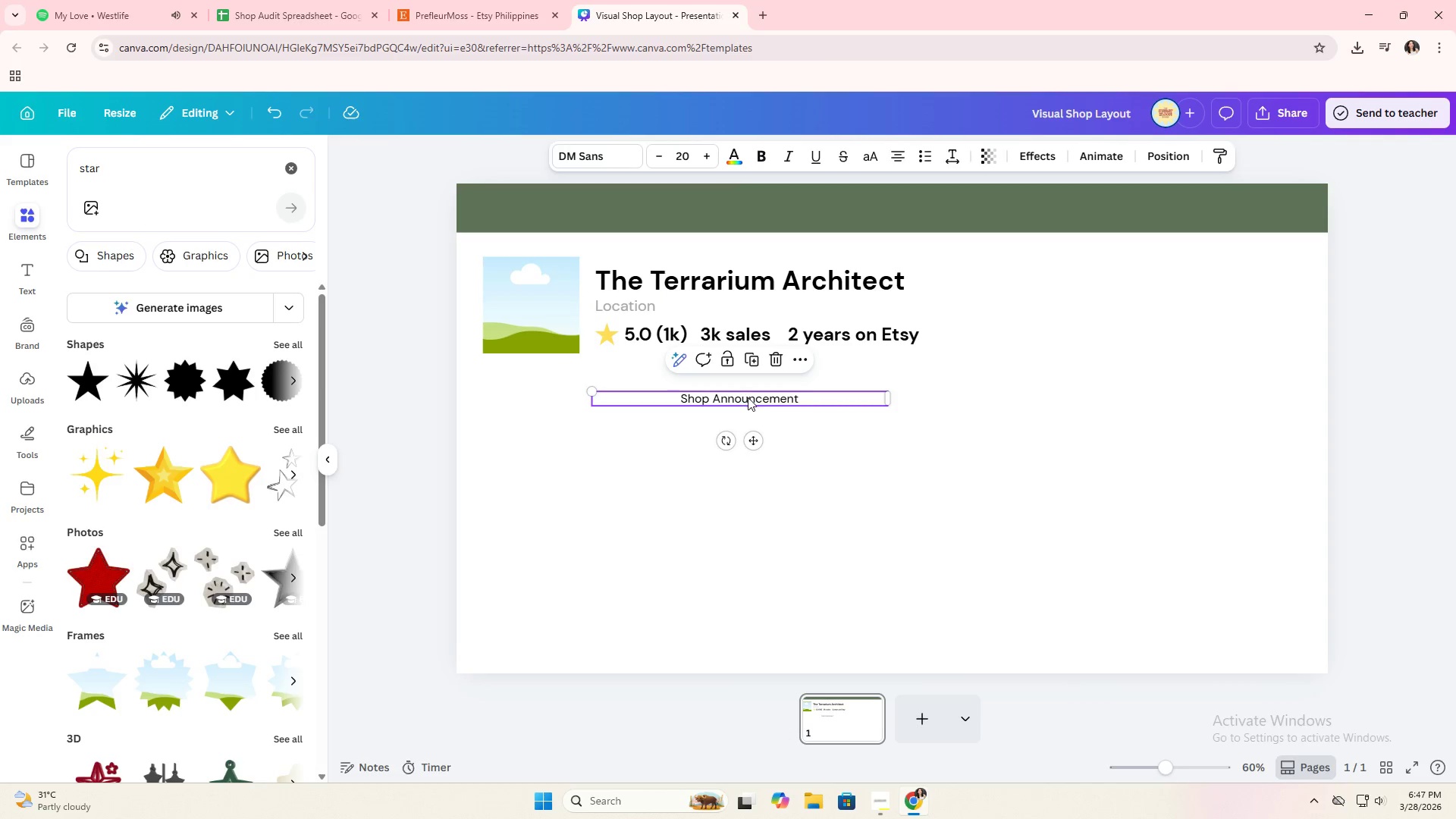 
left_click_drag(start_coordinate=[748, 397], to_coordinate=[686, 388])
 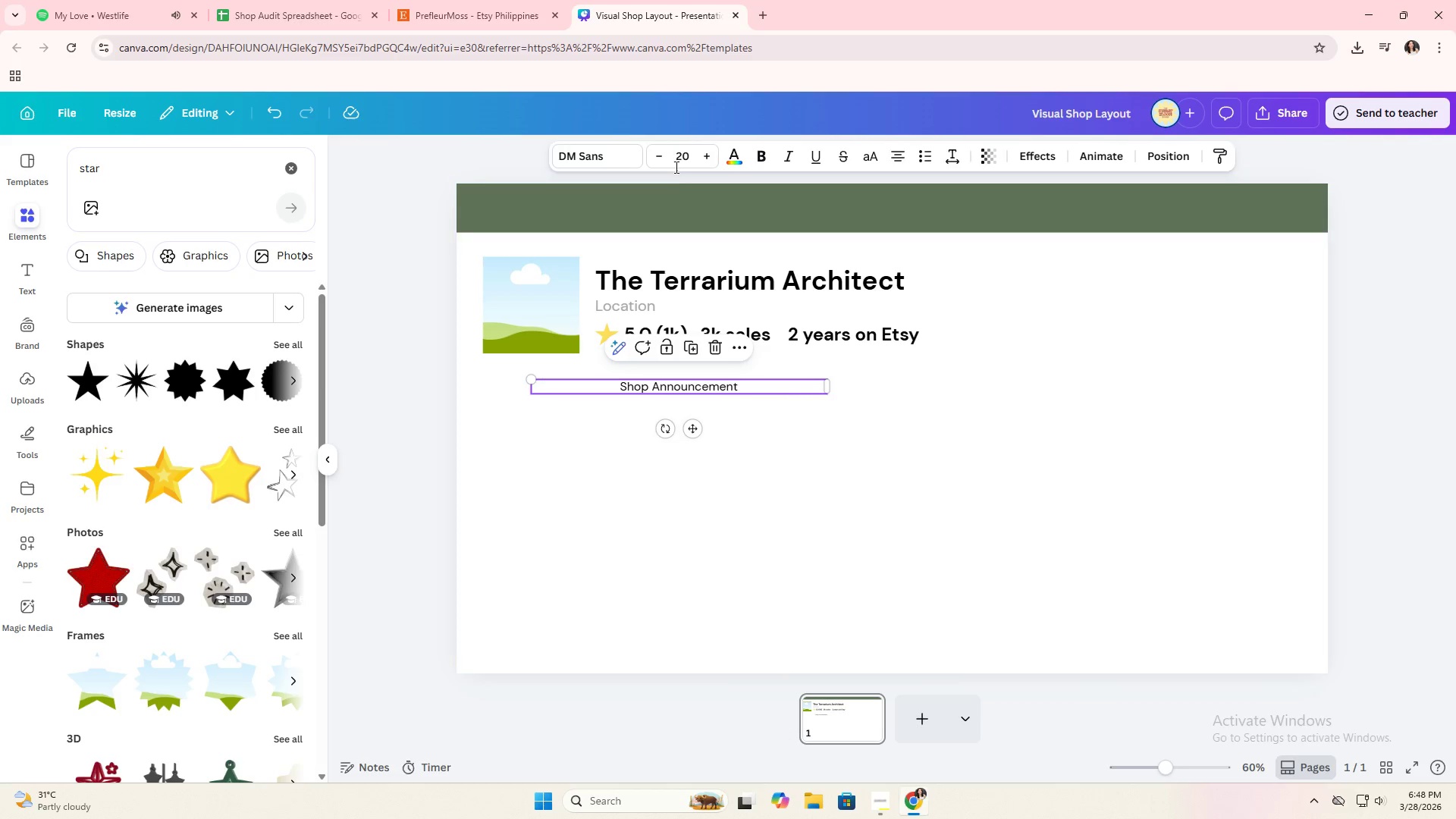 
left_click([682, 162])
 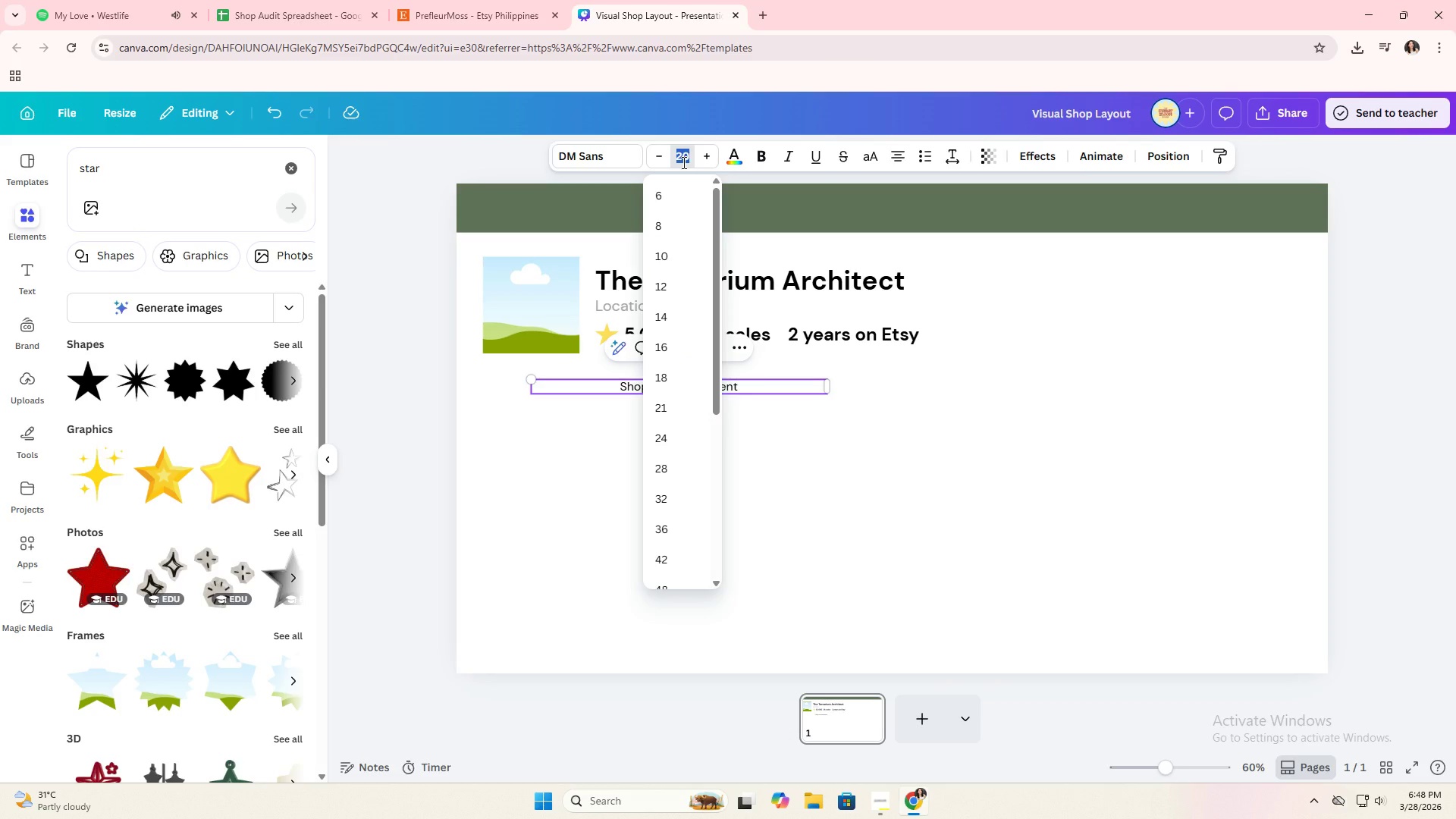 
type(25)
 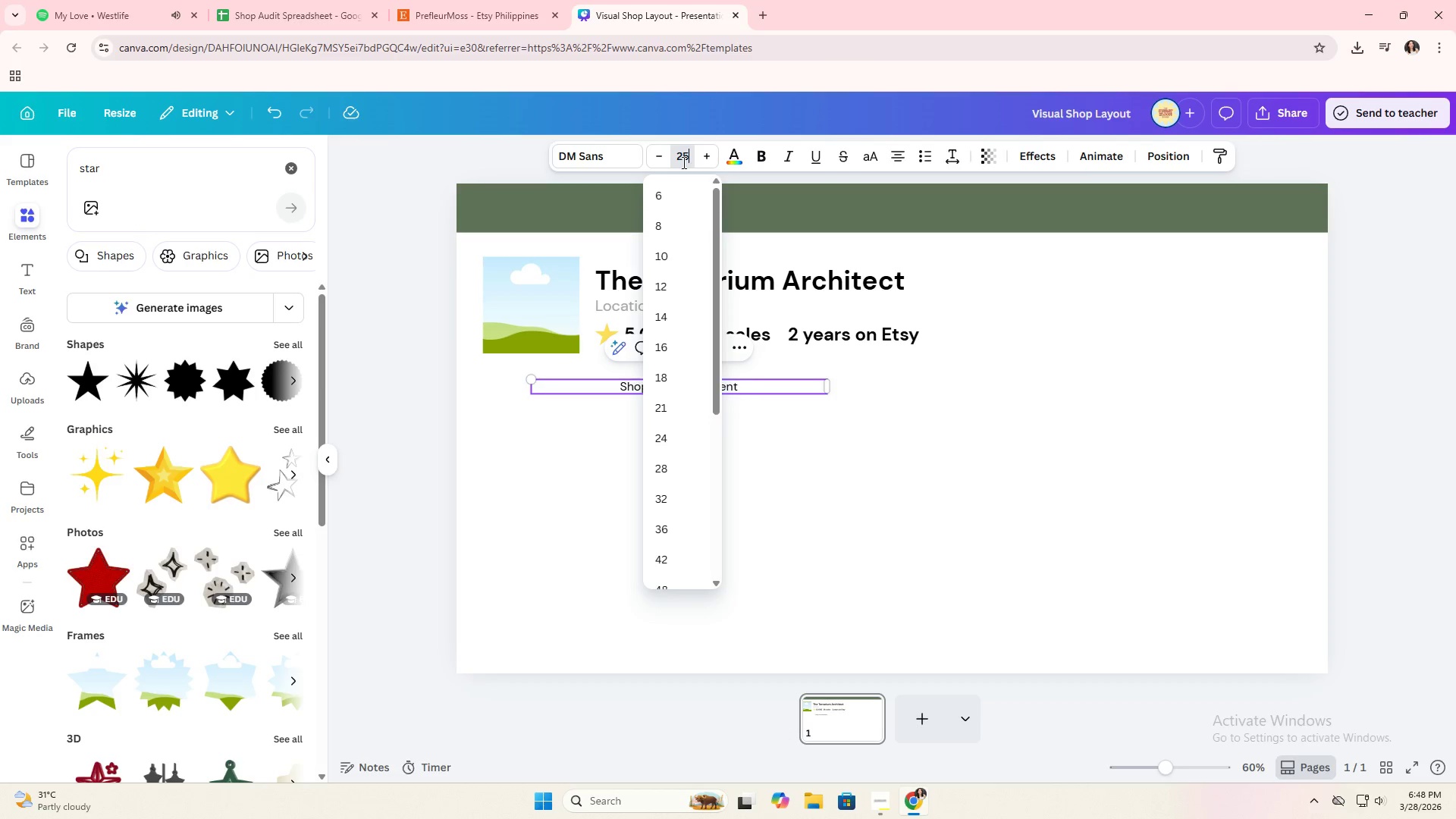 
key(Enter)
 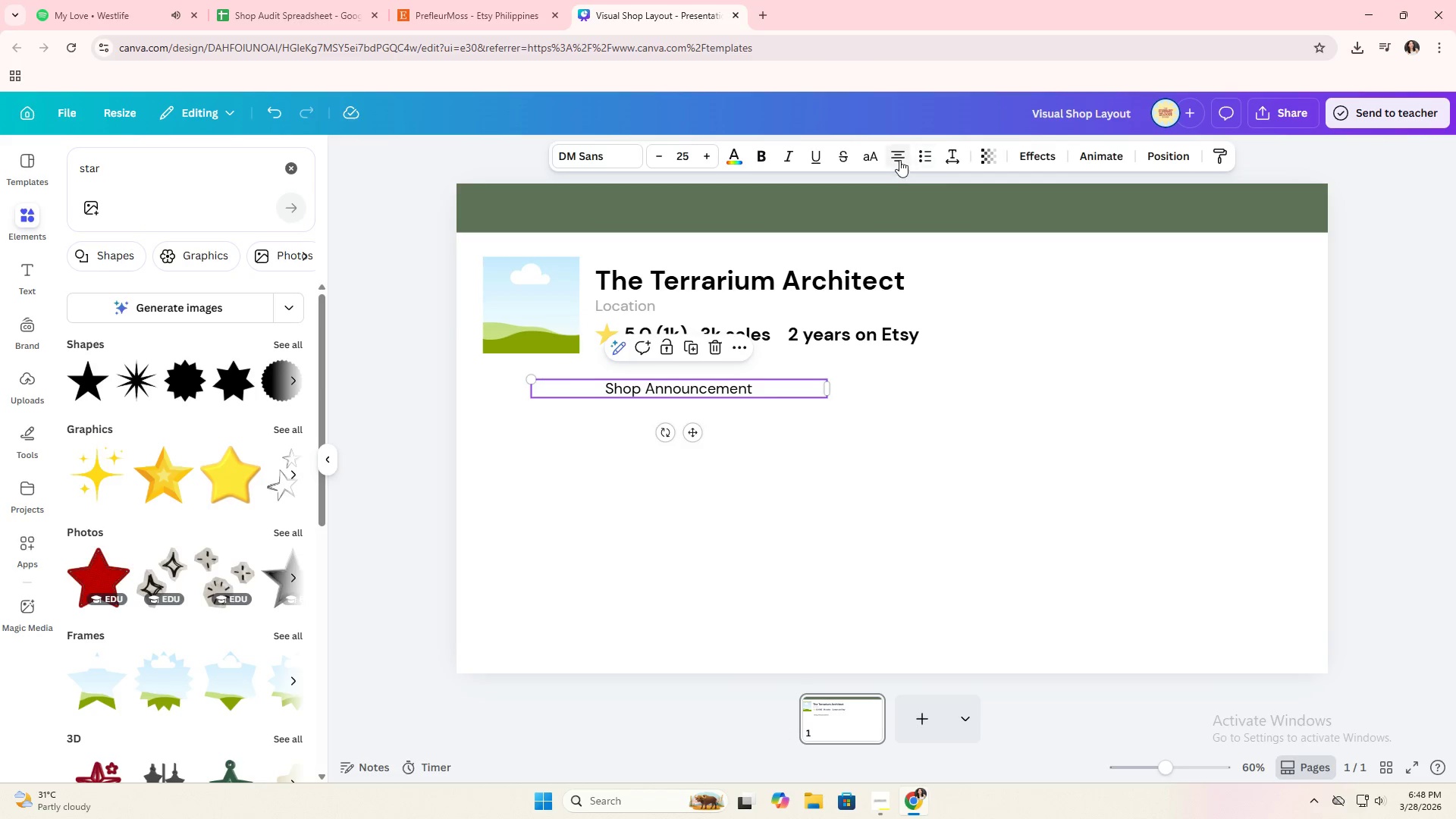 
left_click_drag(start_coordinate=[833, 388], to_coordinate=[692, 401])
 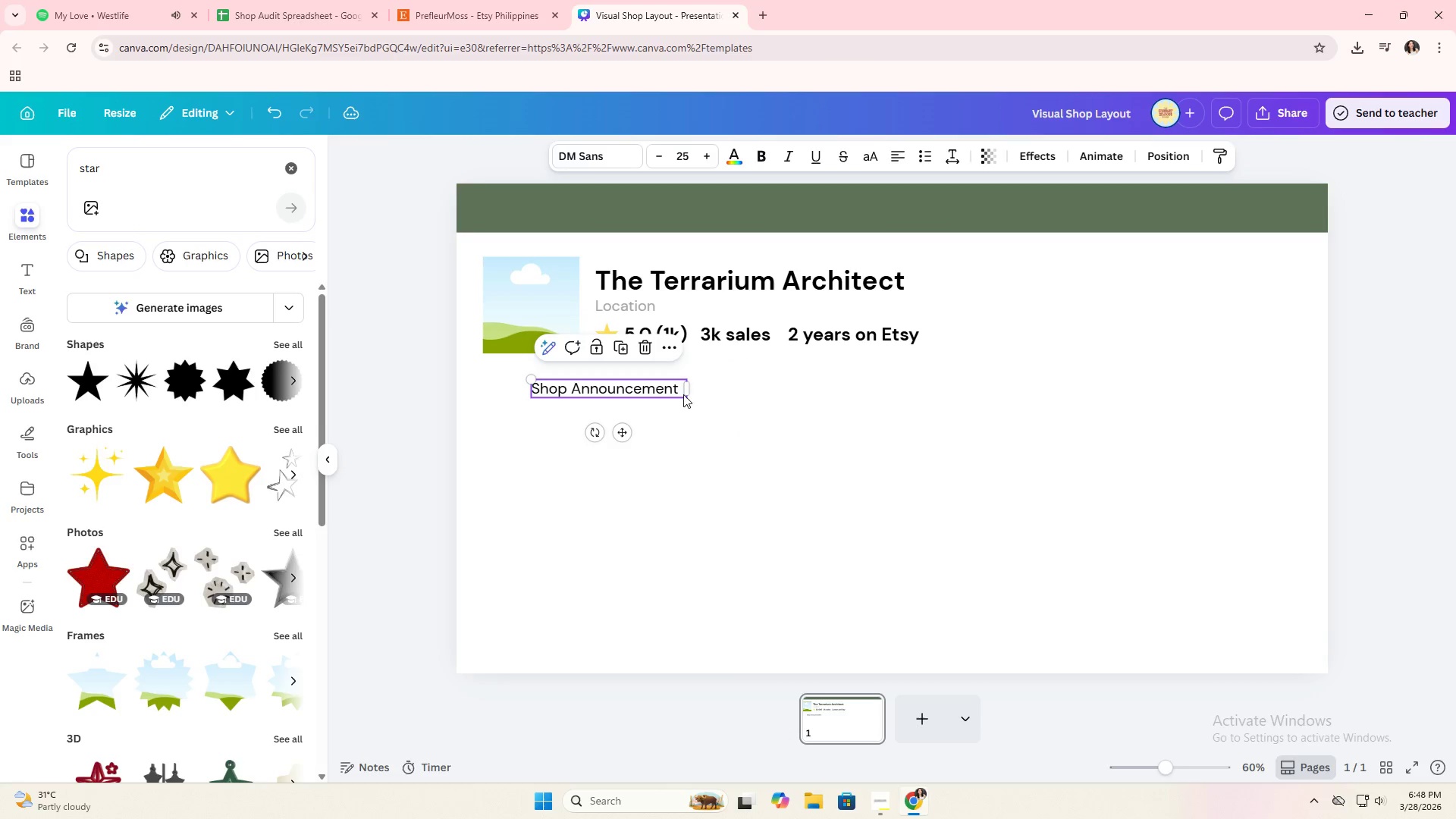 
left_click([682, 392])
 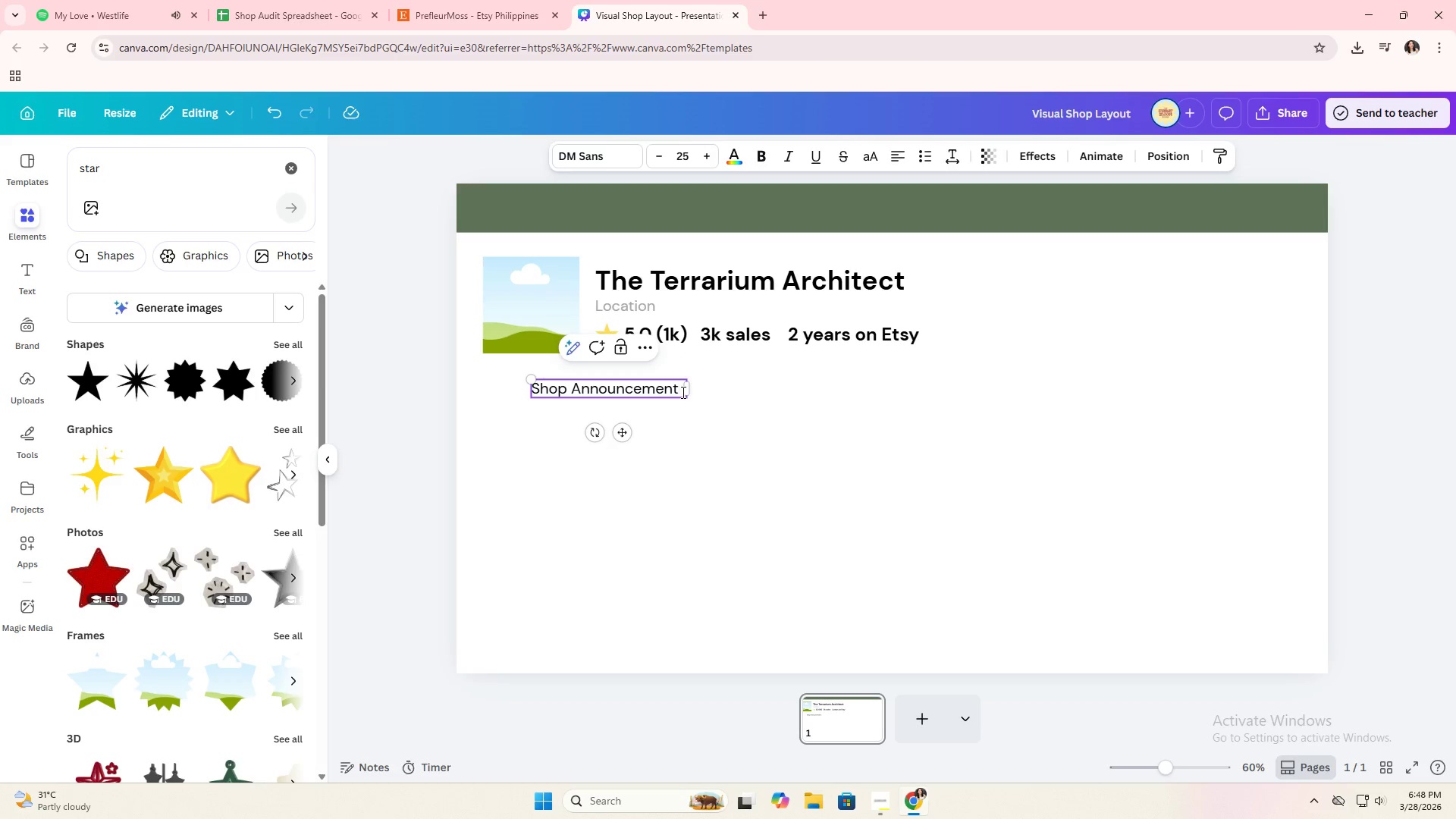 
key(Enter)
 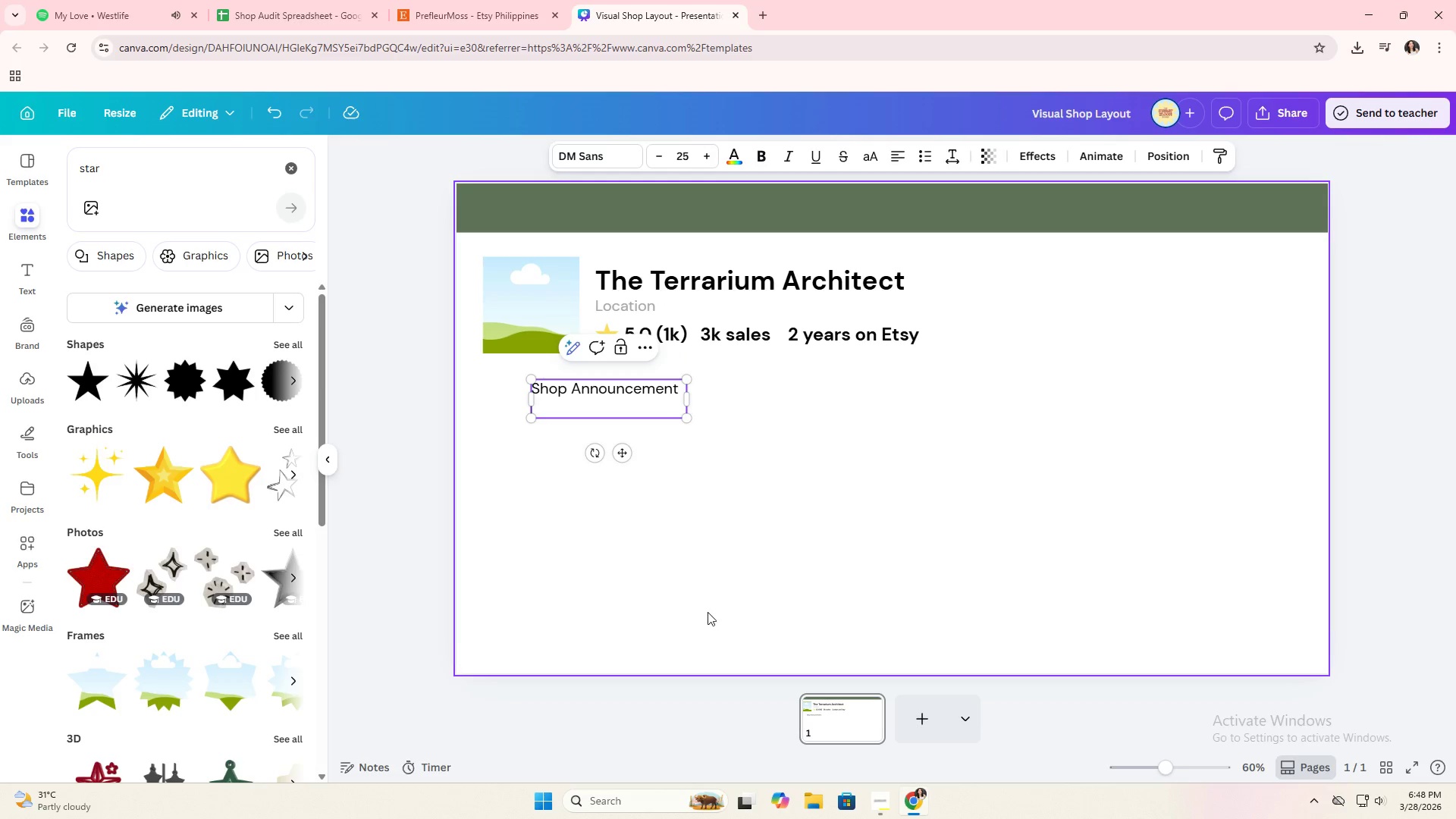 
type(Welcome ent)
key(Backspace)
key(Backspace)
key(Backspace)
type(ENT)
 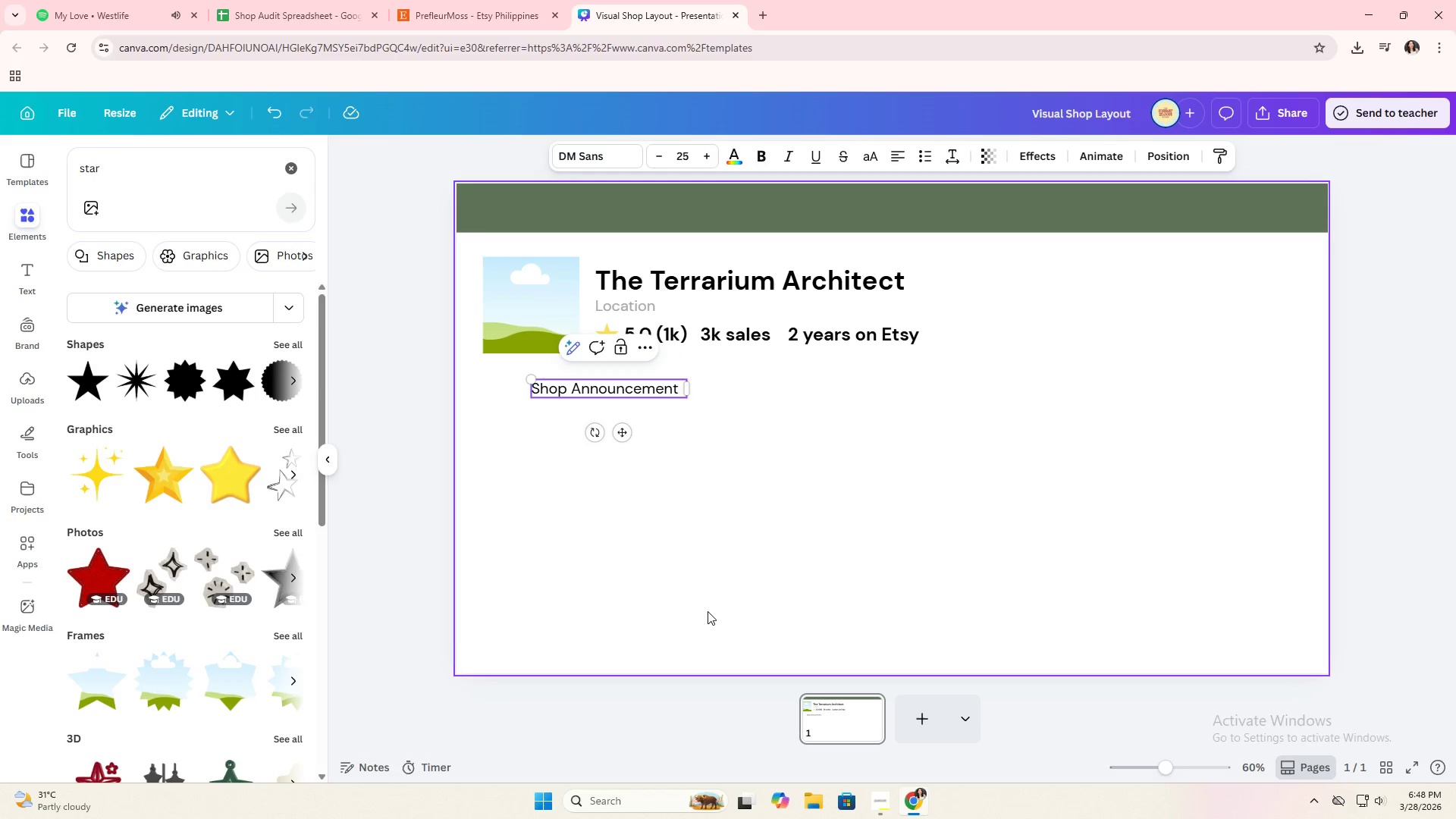 
key(Enter)
 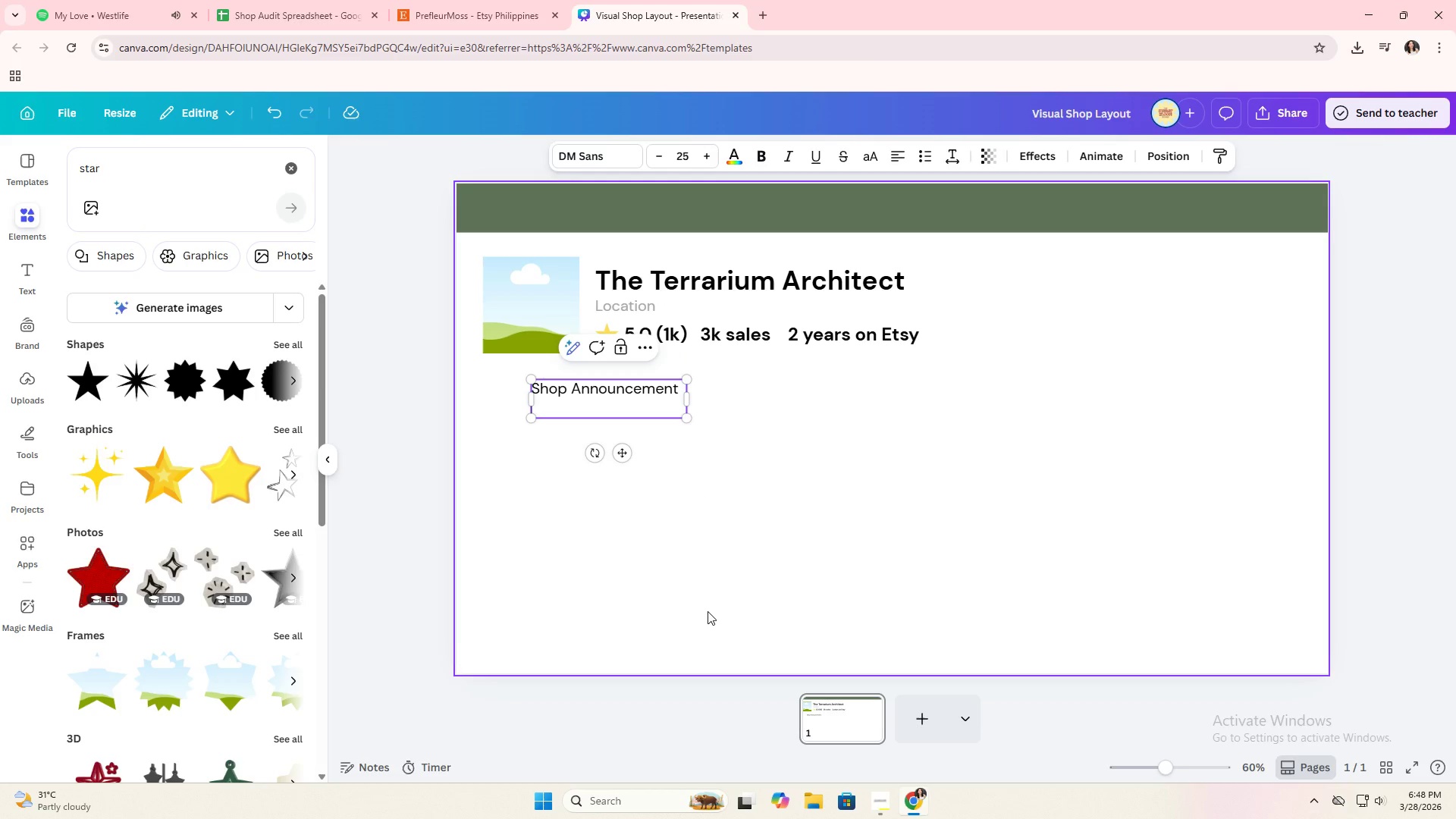 
type(Welcome to the )
key(Backspace)
key(Backspace)
key(Backspace)
key(Backspace)
type(The Terrarium Architect)
 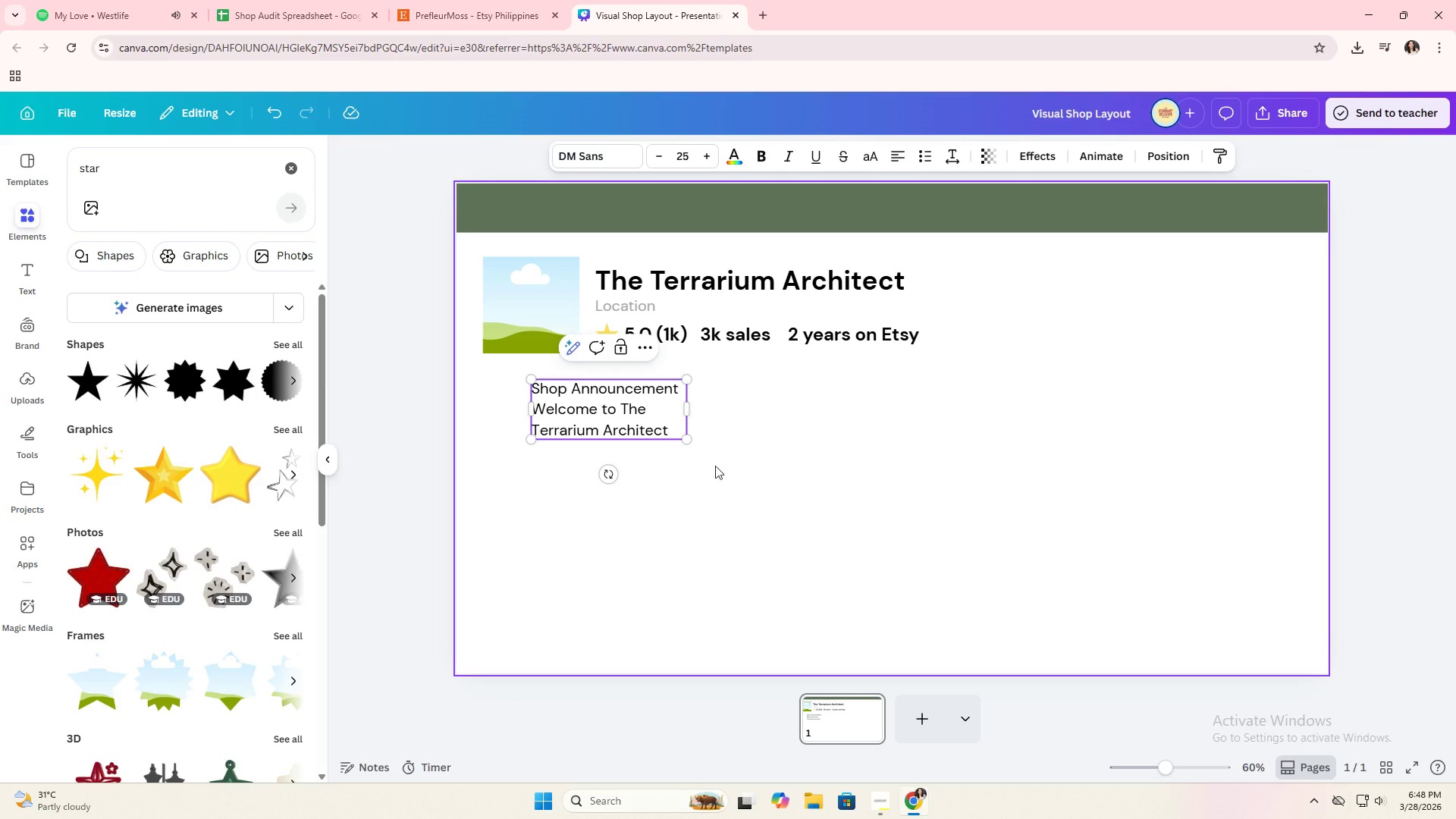 
left_click_drag(start_coordinate=[692, 418], to_coordinate=[822, 419])
 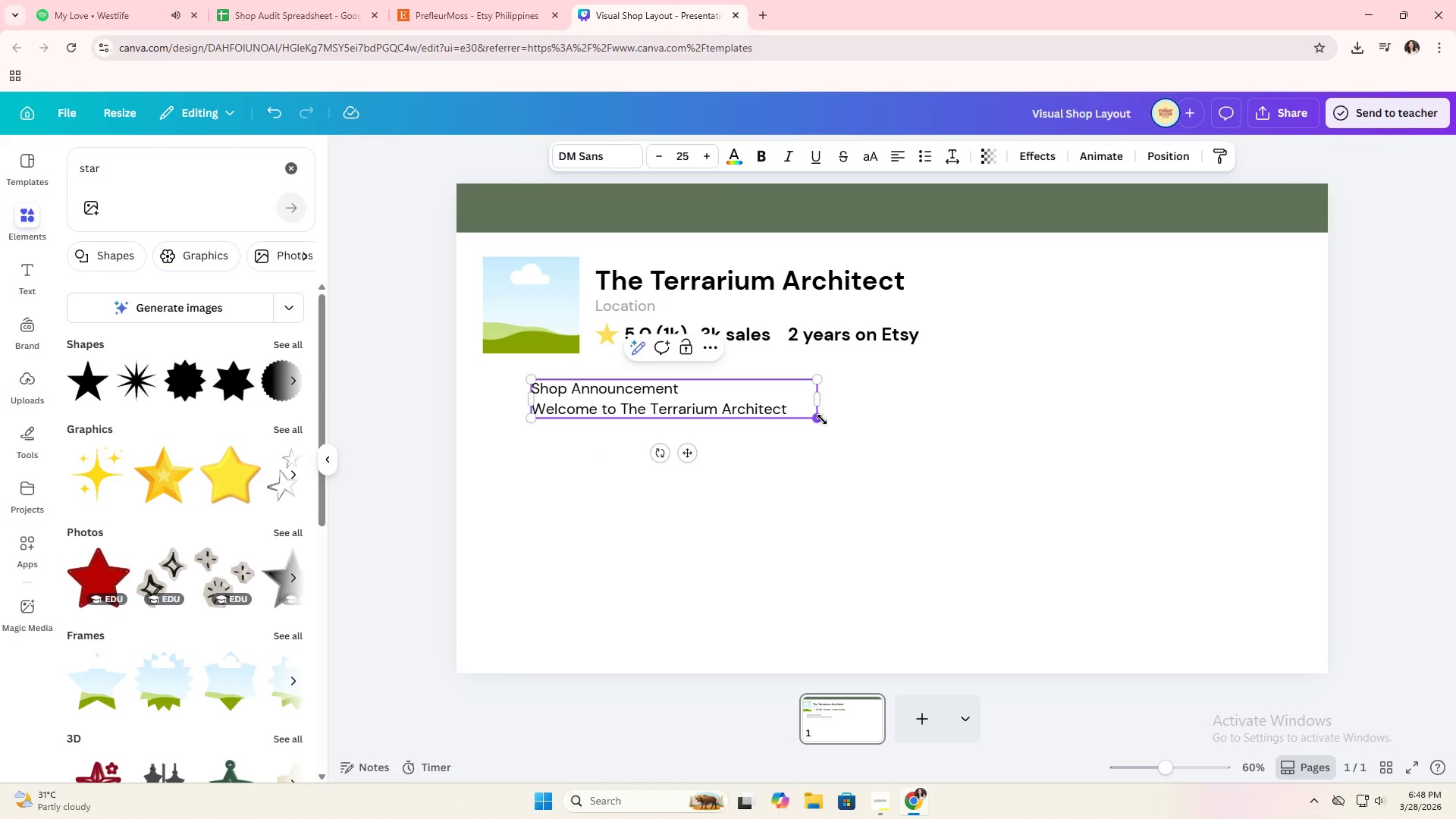 
type(! We've refined our collection to bring you the best )
key(Backspace)
type(-selling )
key(Backspace)
type(, beginner )
key(Backspace)
type(-friendly, and design-forward terrarium kits.)
 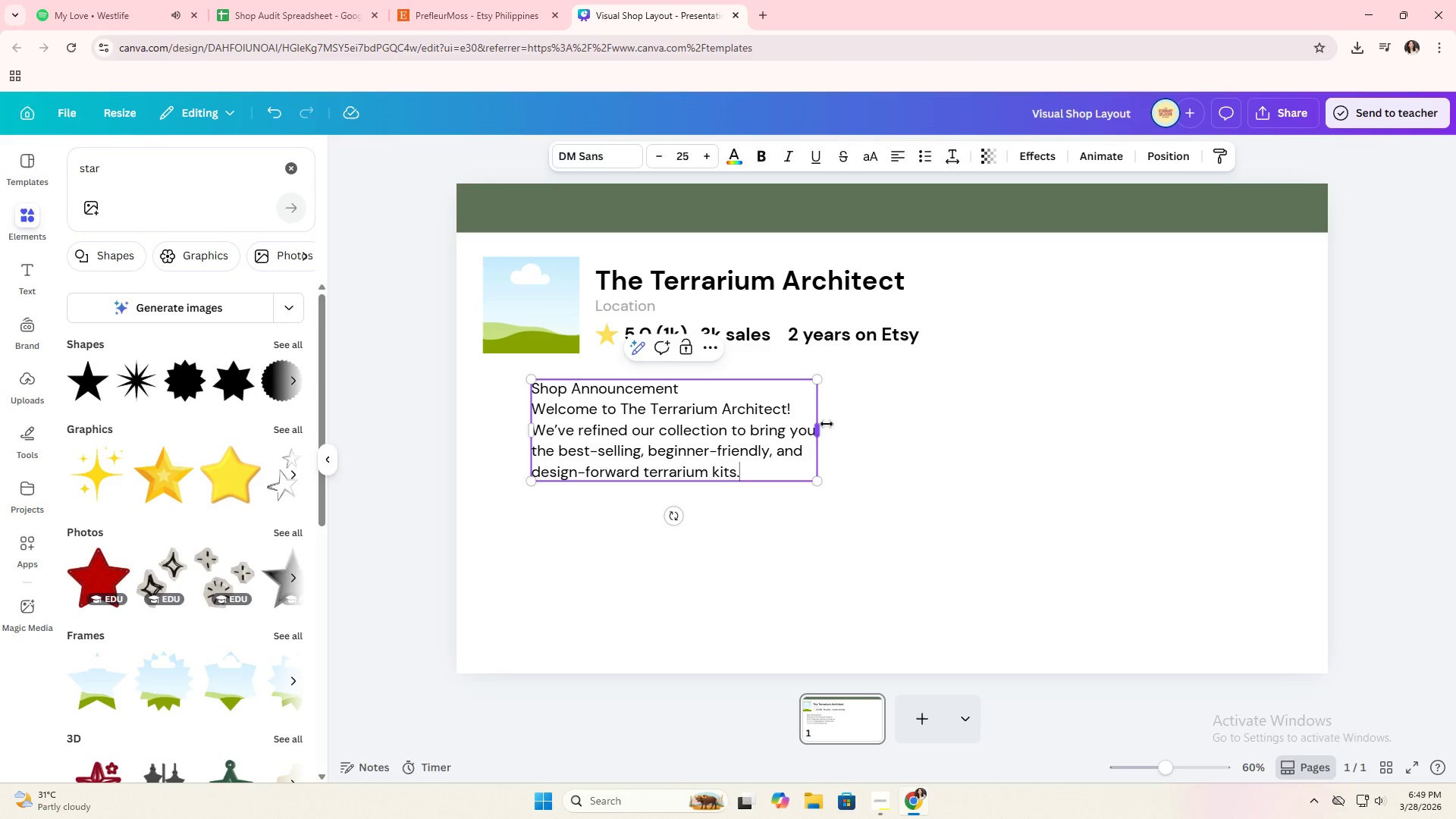 
left_click_drag(start_coordinate=[821, 428], to_coordinate=[1081, 416])
 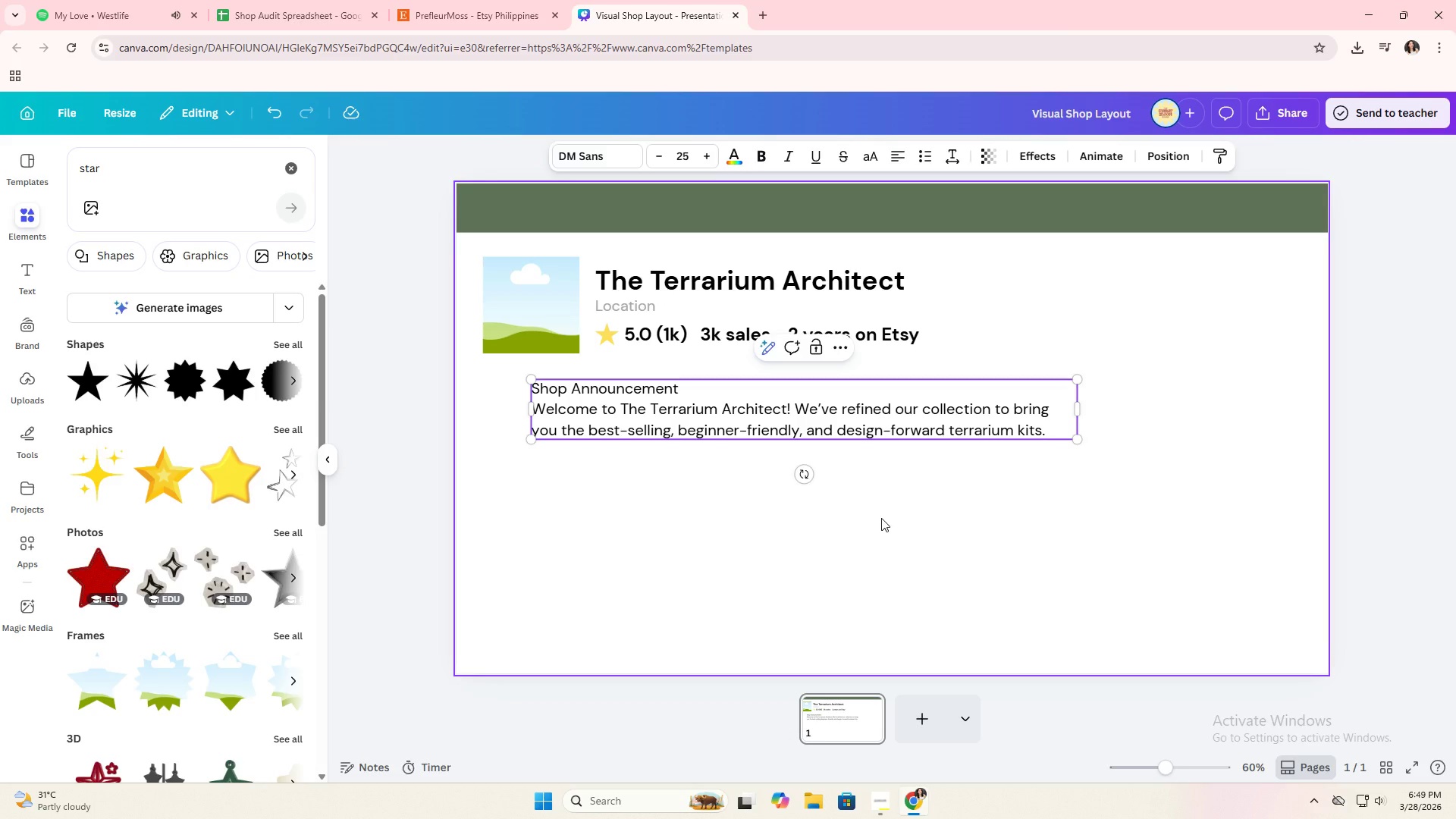 
left_click([838, 434])
 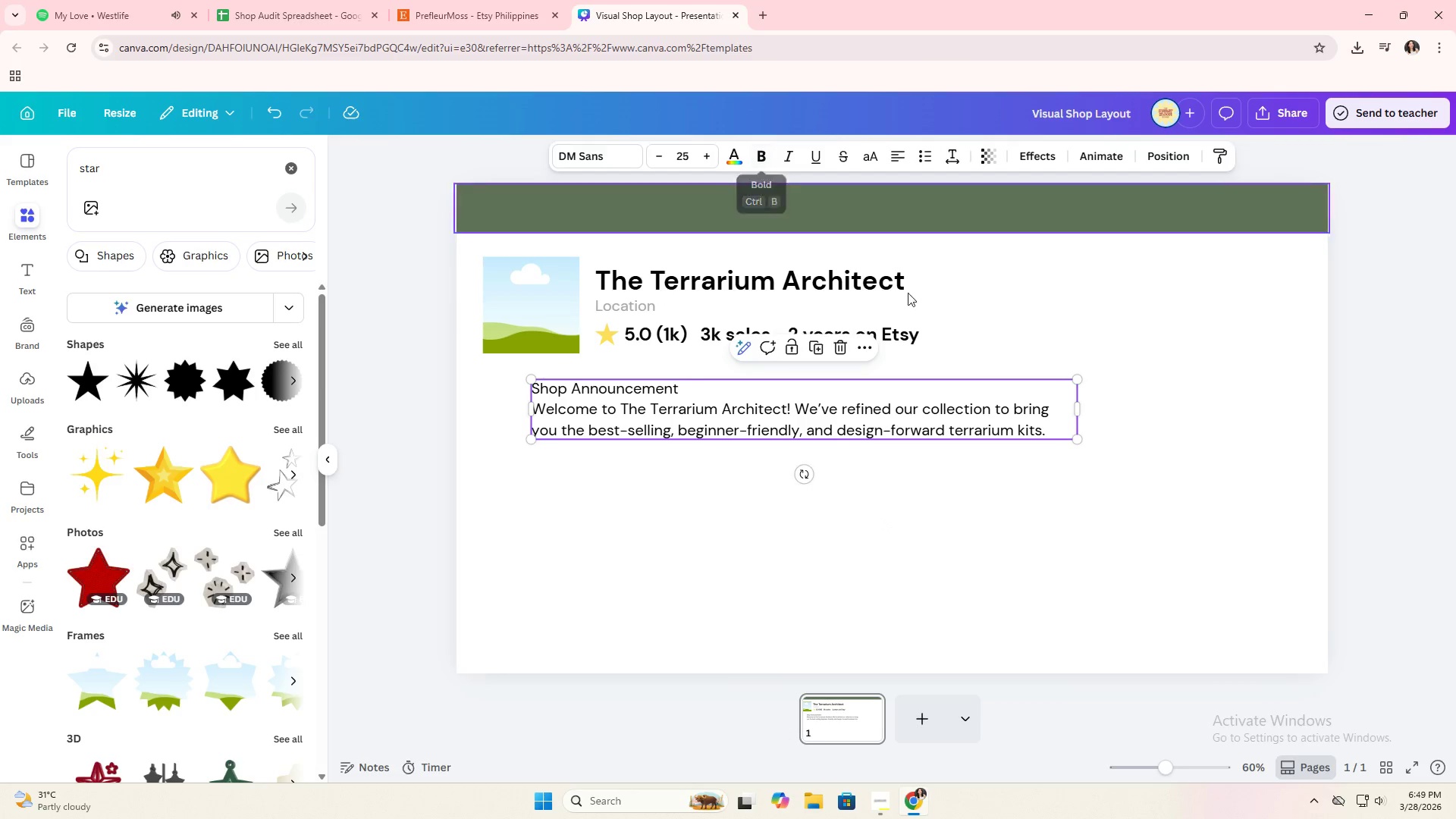 
left_click_drag(start_coordinate=[1082, 419], to_coordinate=[1255, 407])
 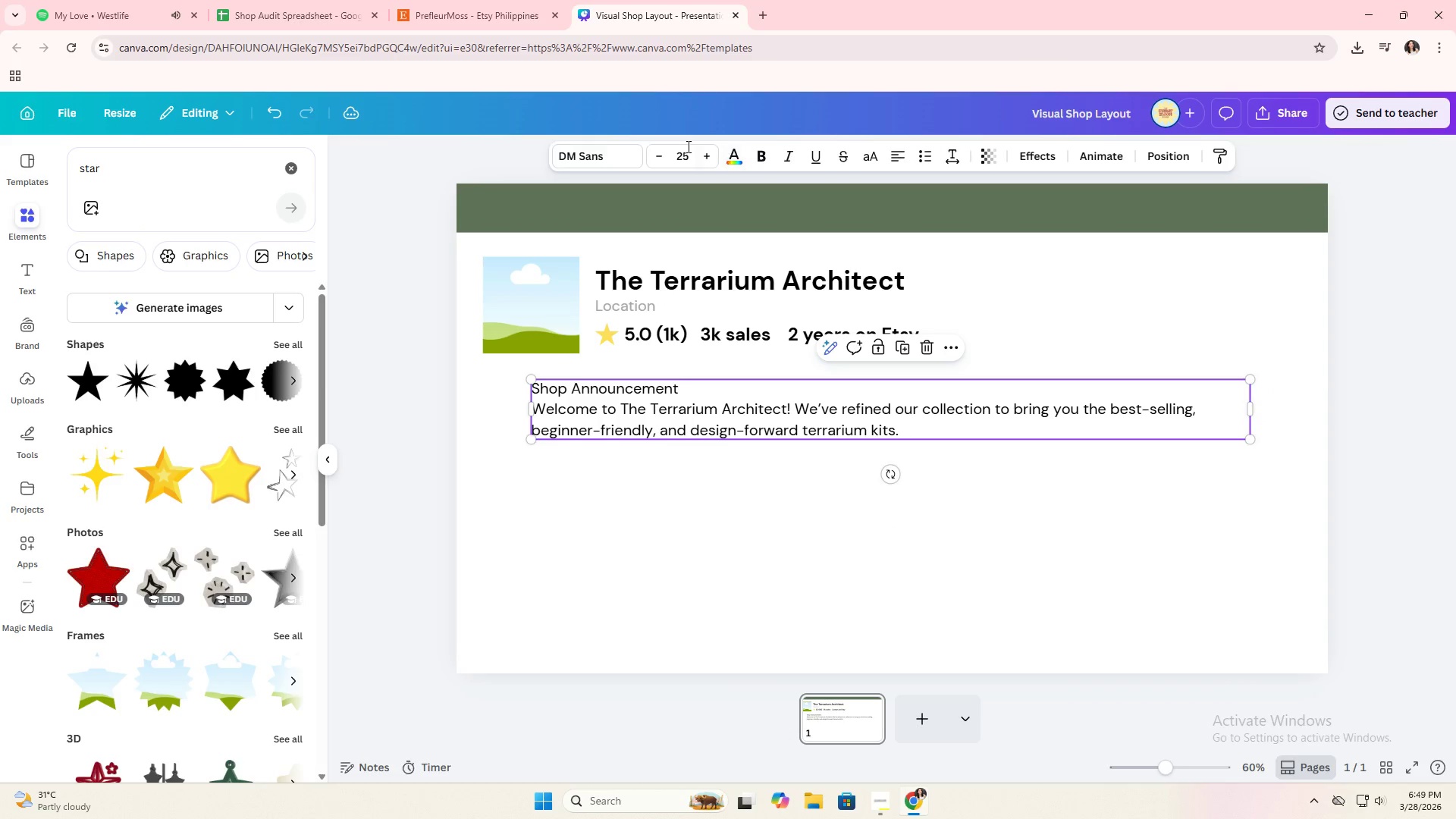 
left_click([687, 147])
 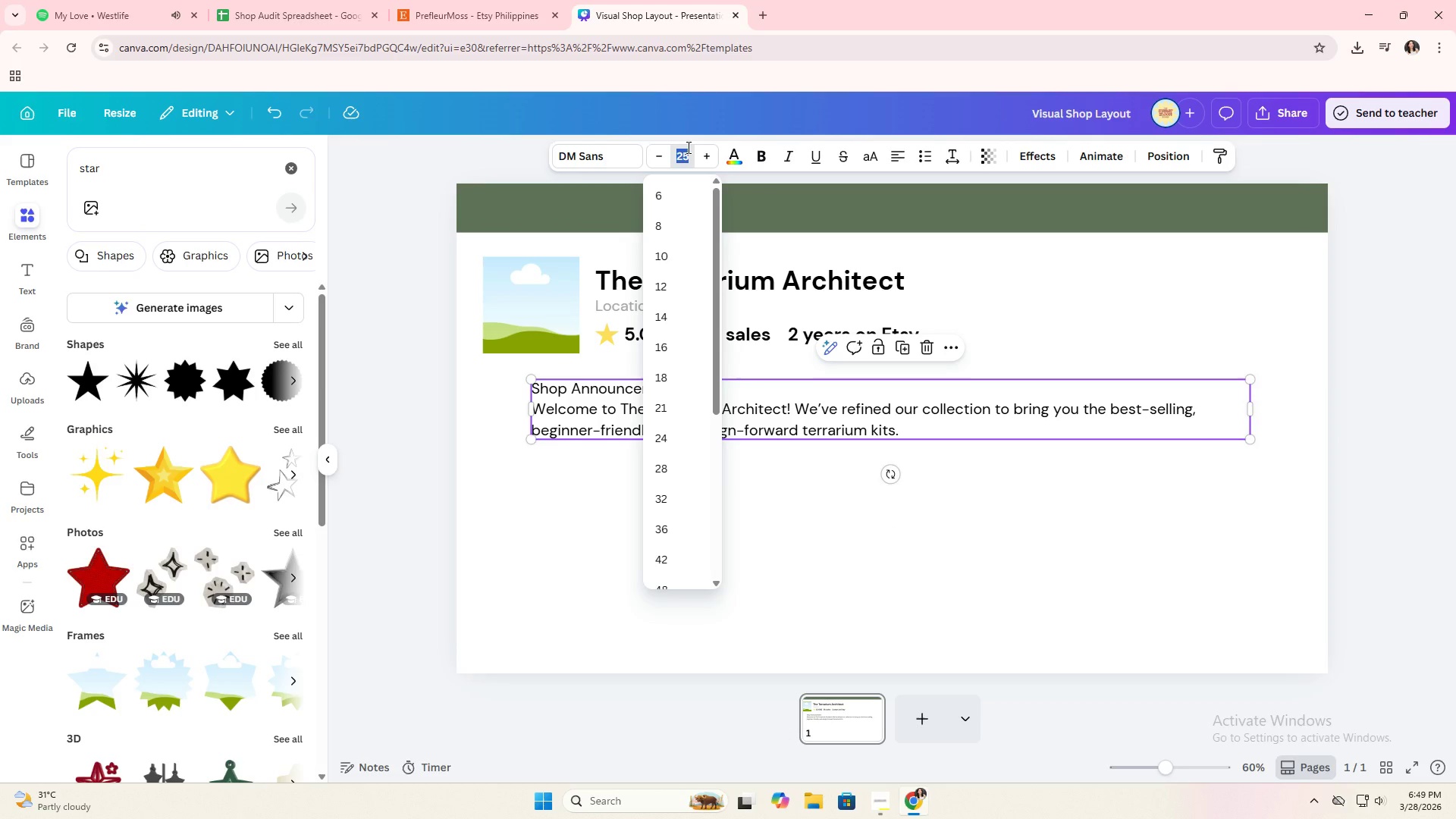 
type(20)
 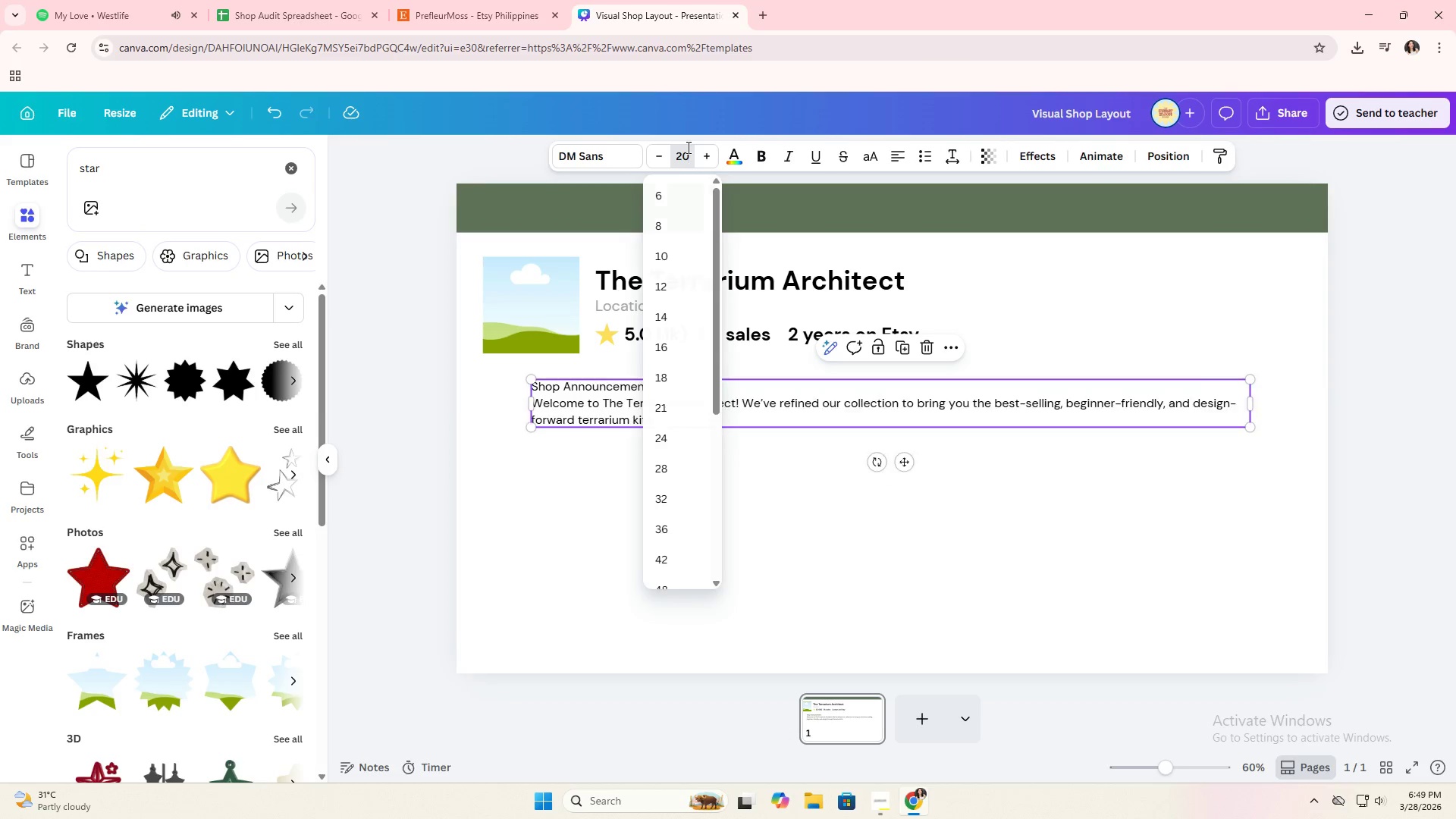 
key(Enter)
 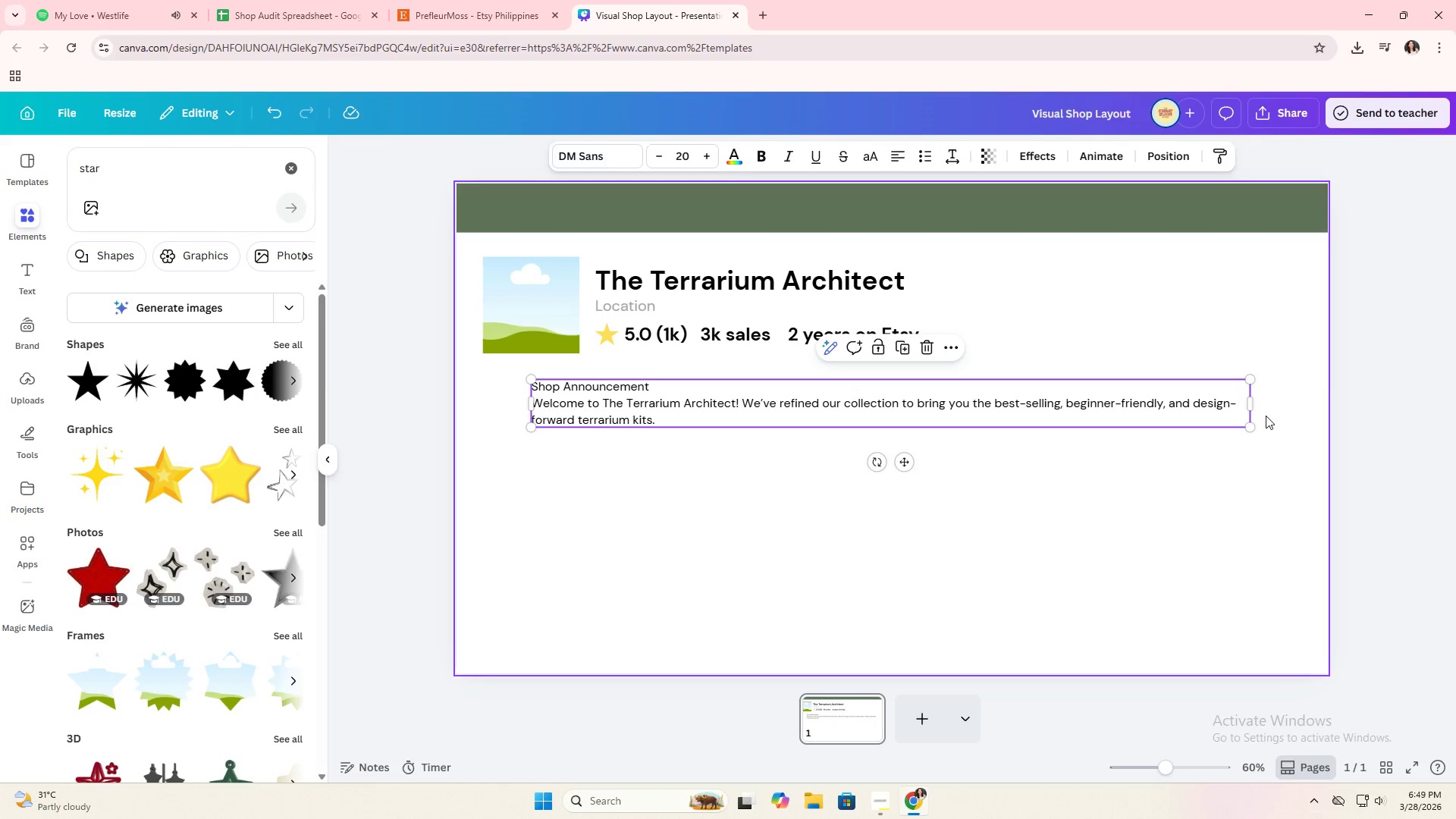 
left_click_drag(start_coordinate=[1254, 411], to_coordinate=[1065, 441])
 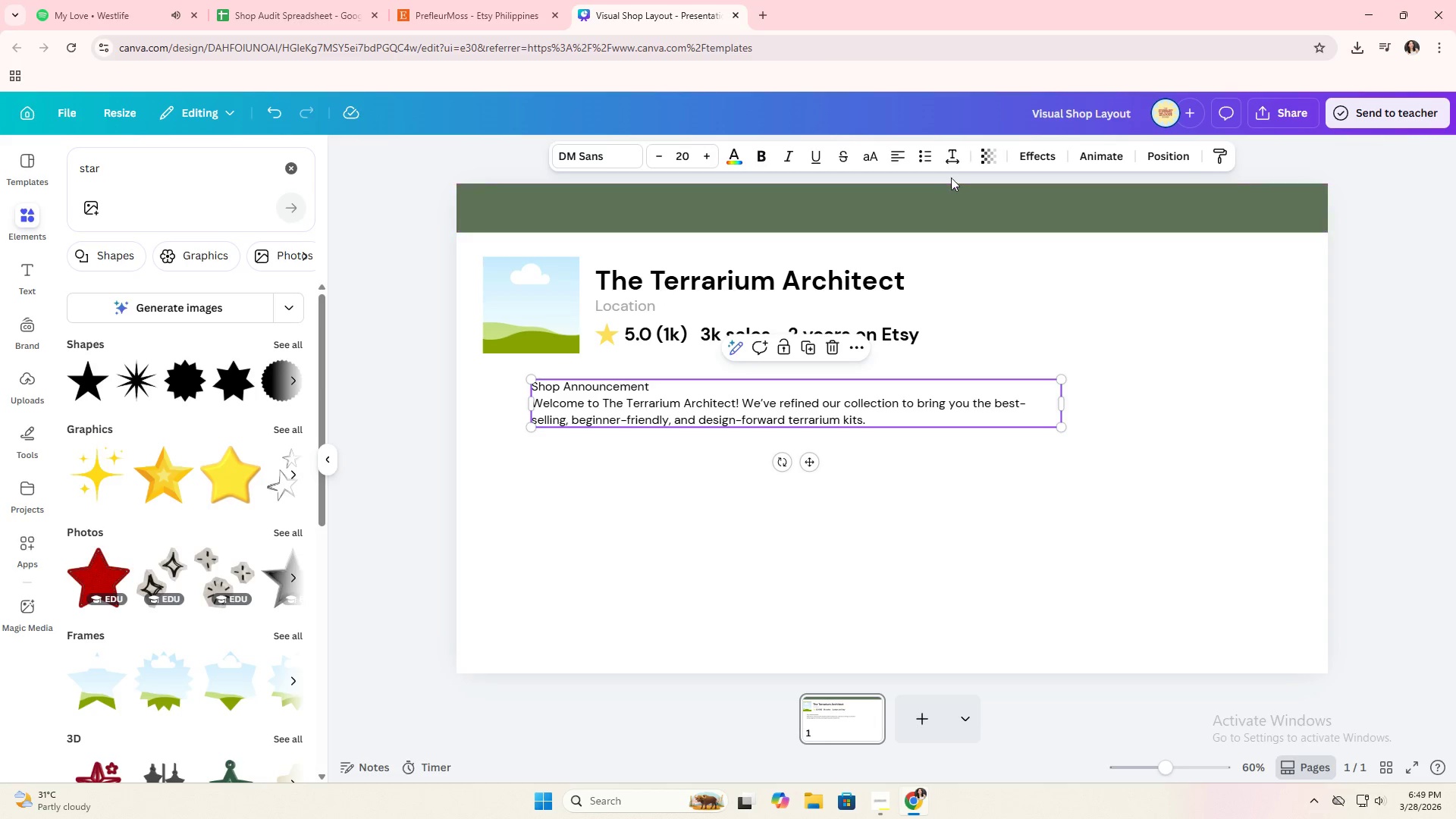 
left_click([957, 164])
 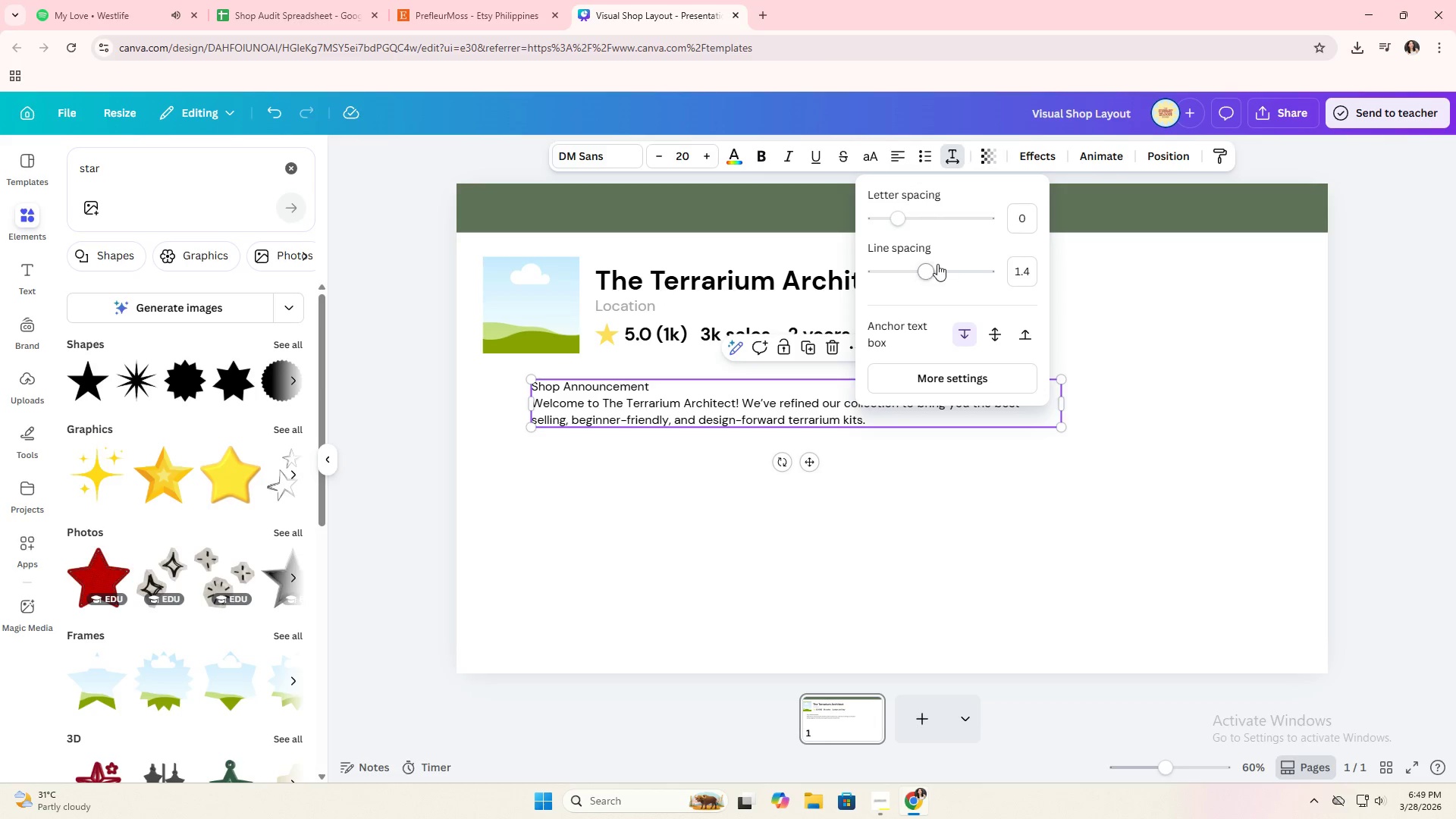 
left_click_drag(start_coordinate=[933, 270], to_coordinate=[905, 278])
 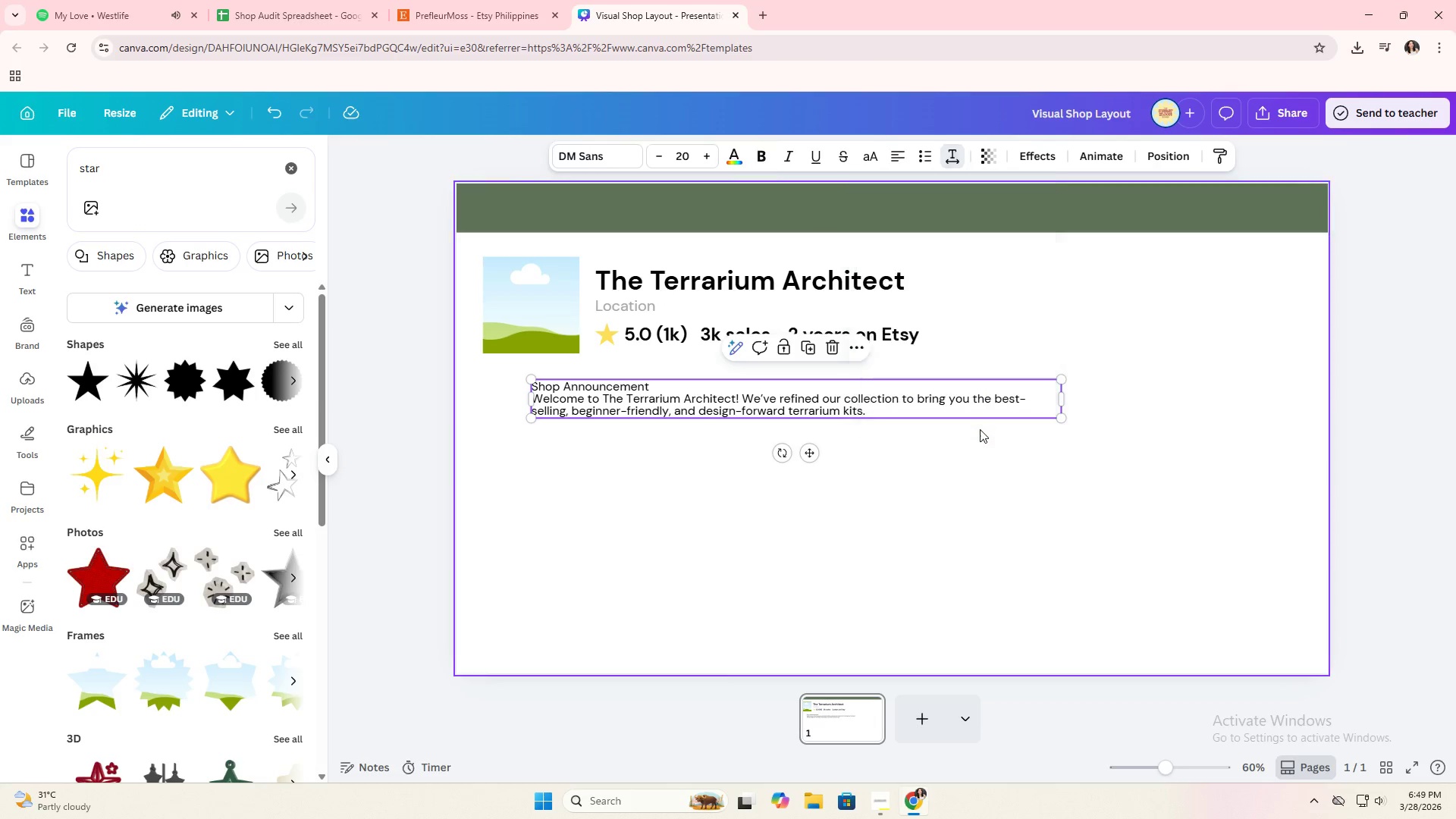 
double_click([980, 429])
 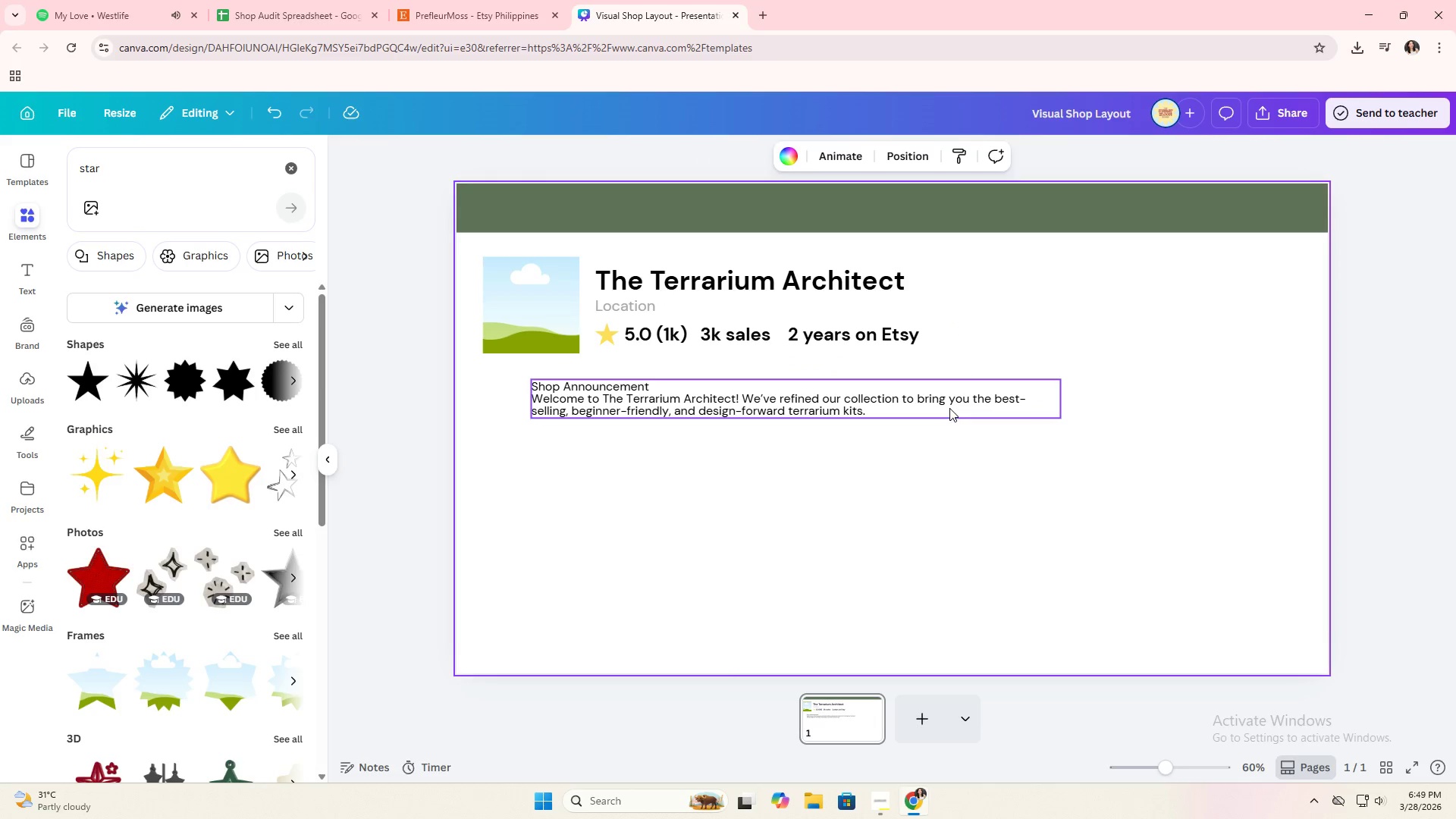 
left_click_drag(start_coordinate=[949, 405], to_coordinate=[1015, 388])
 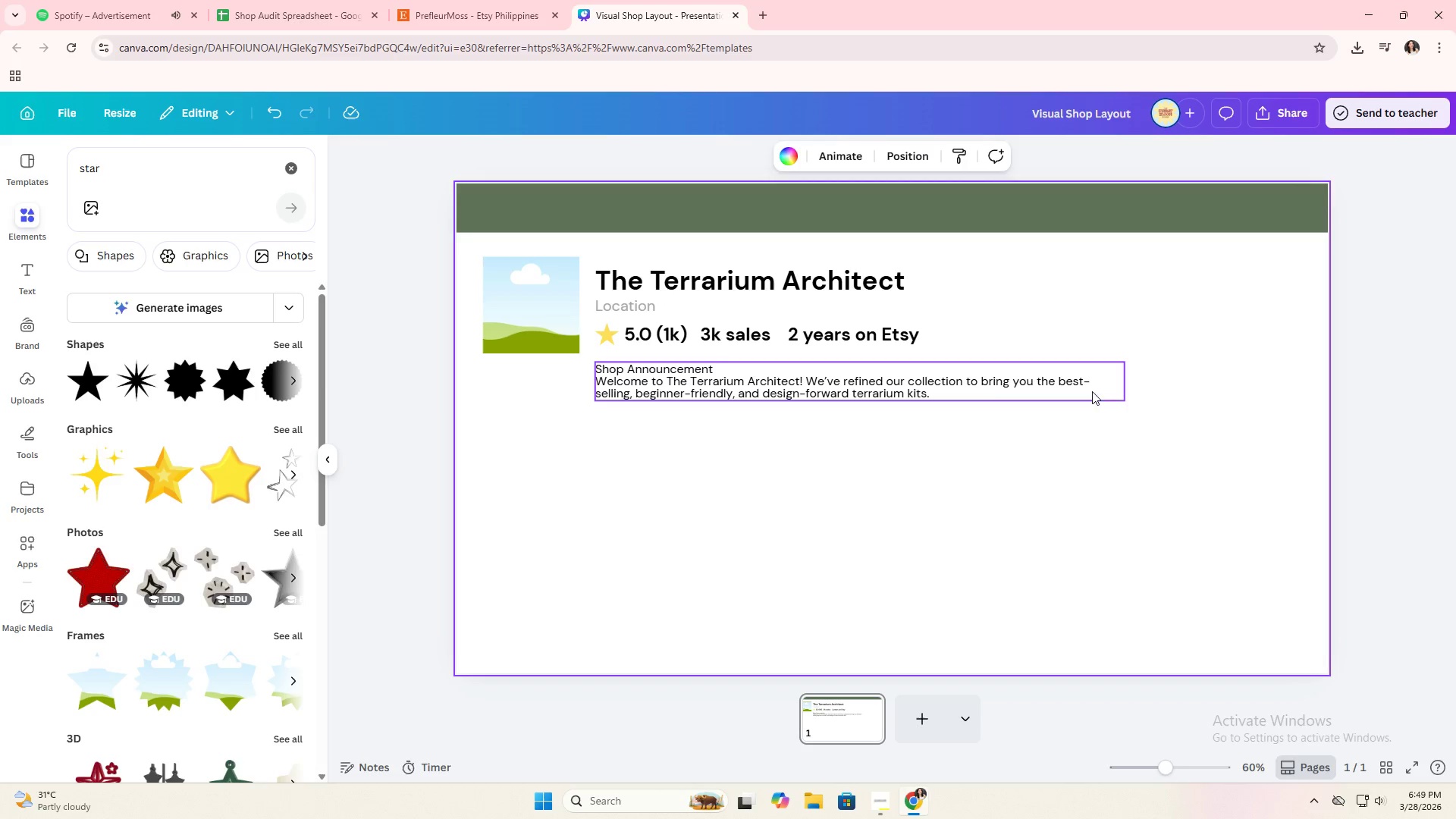 
double_click([1090, 384])
 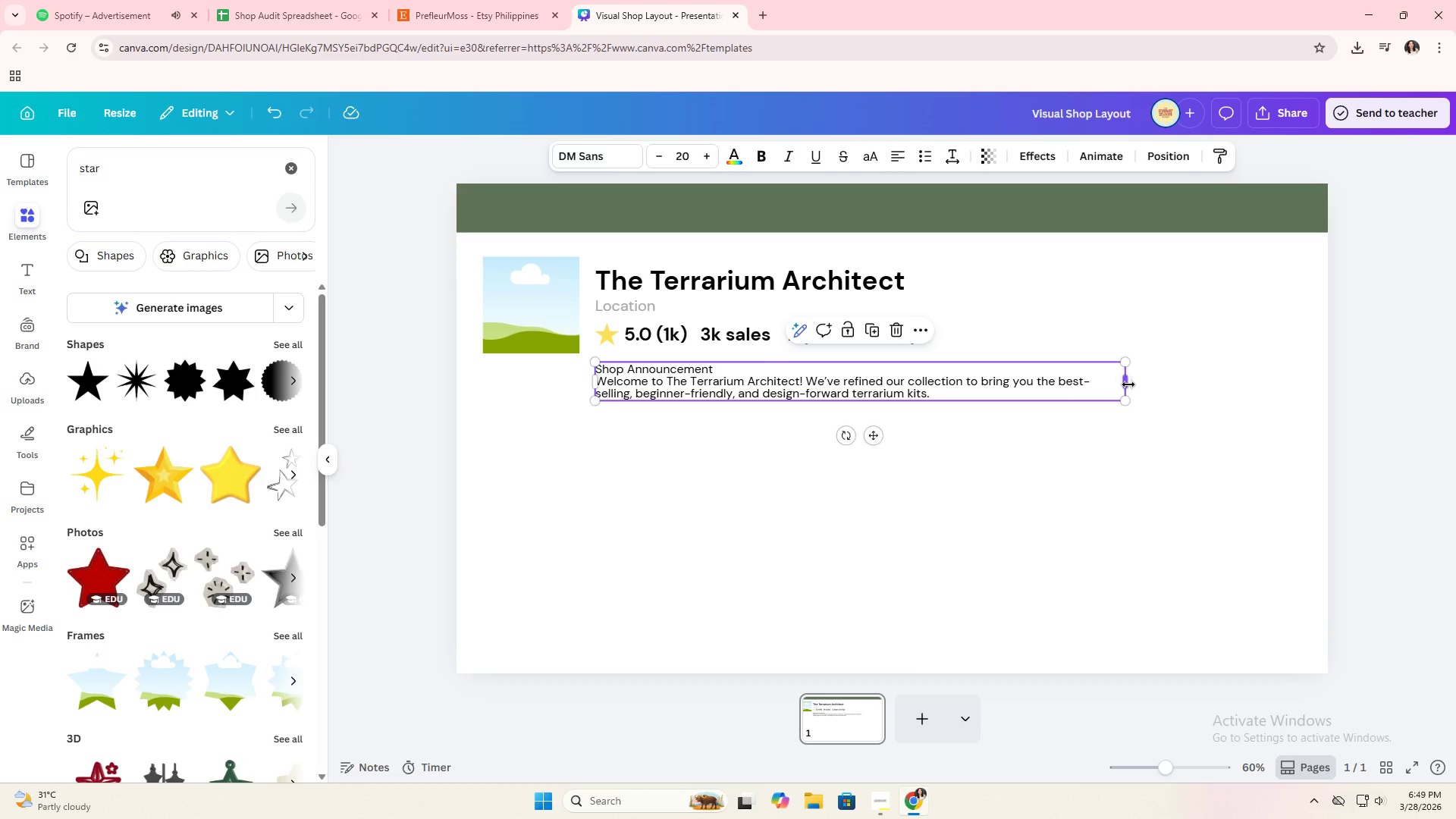 
left_click_drag(start_coordinate=[1128, 384], to_coordinate=[1168, 384])
 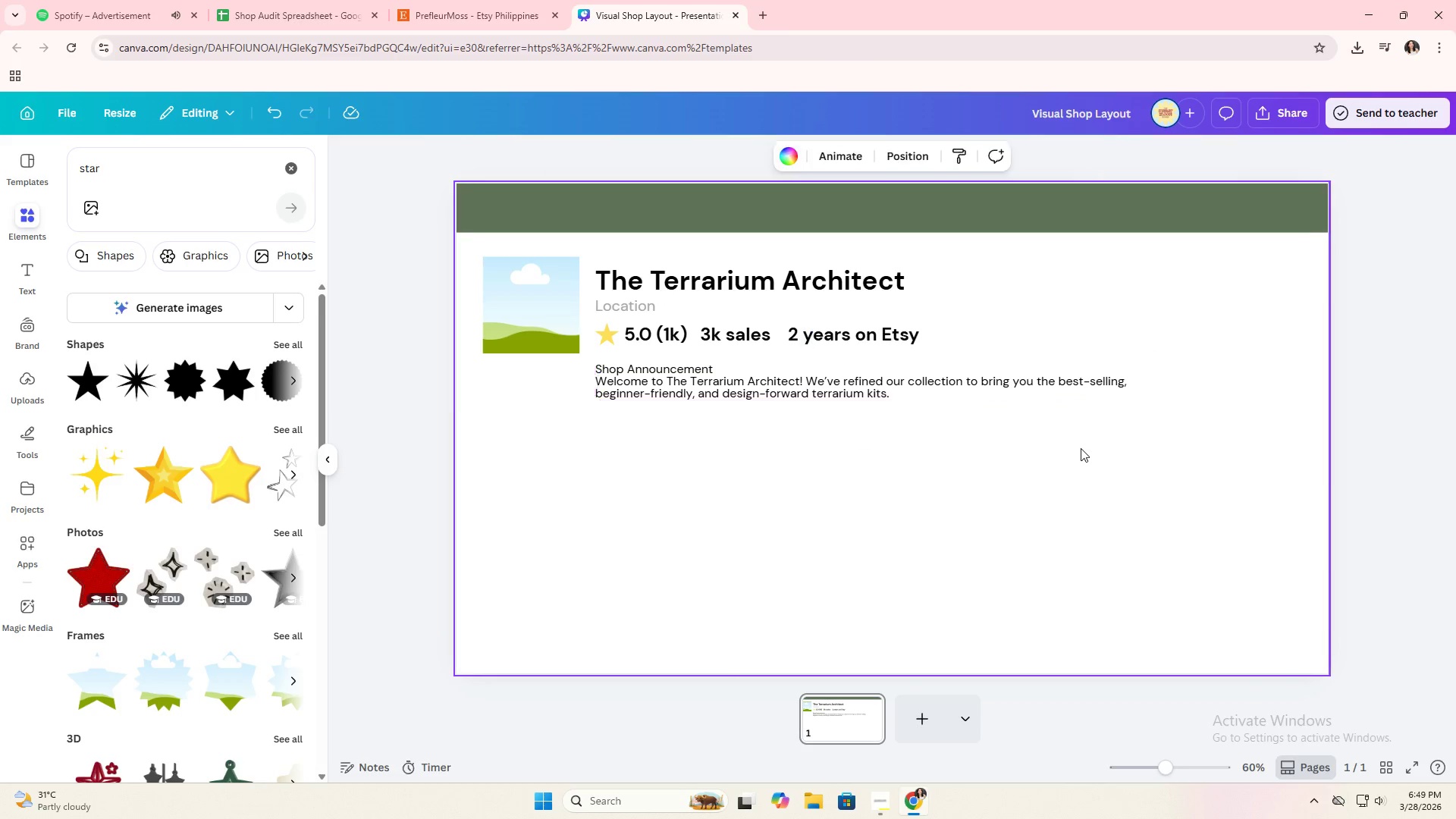 
double_click([1081, 448])
 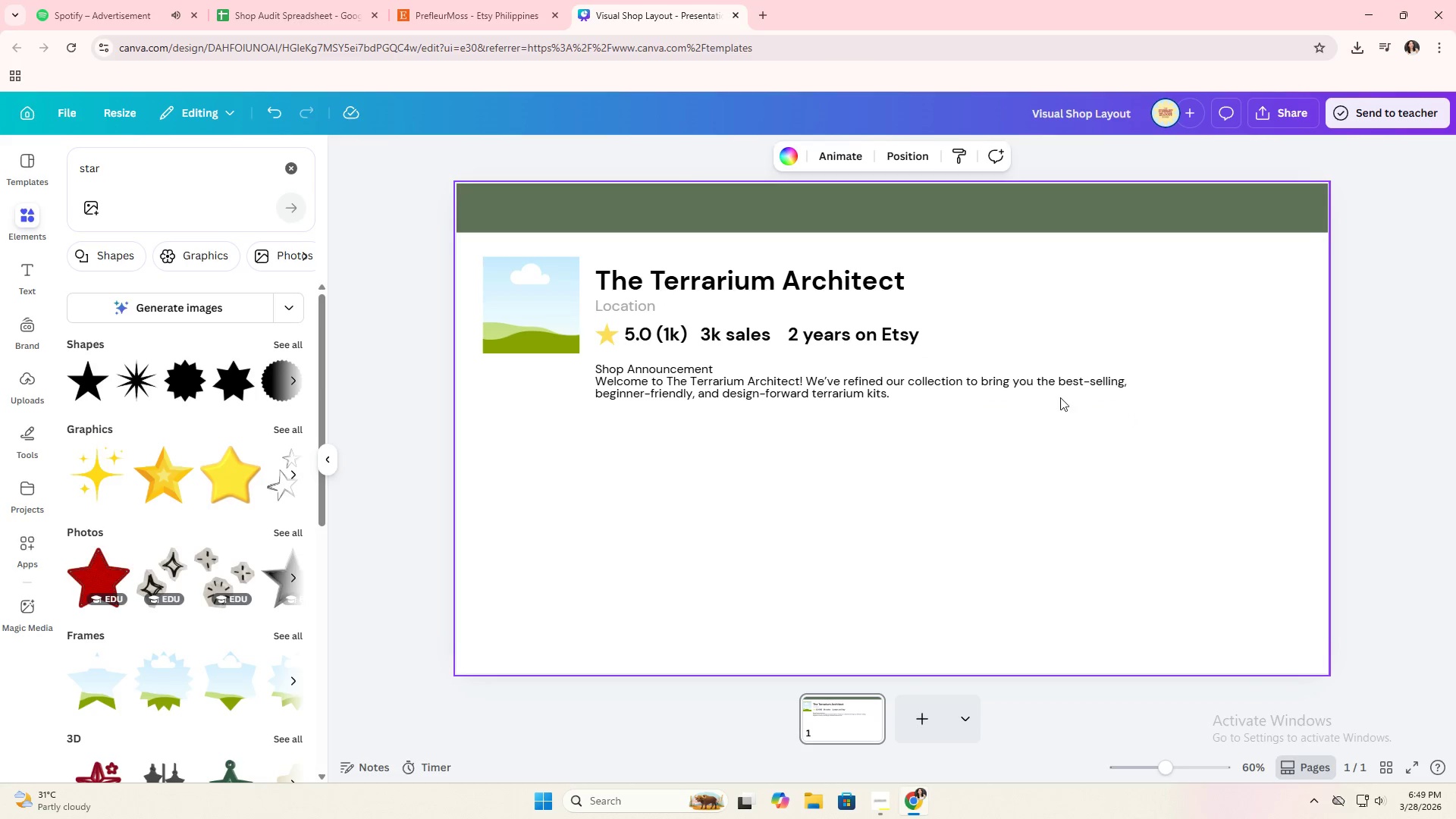 
key(Alt+AltLeft)
 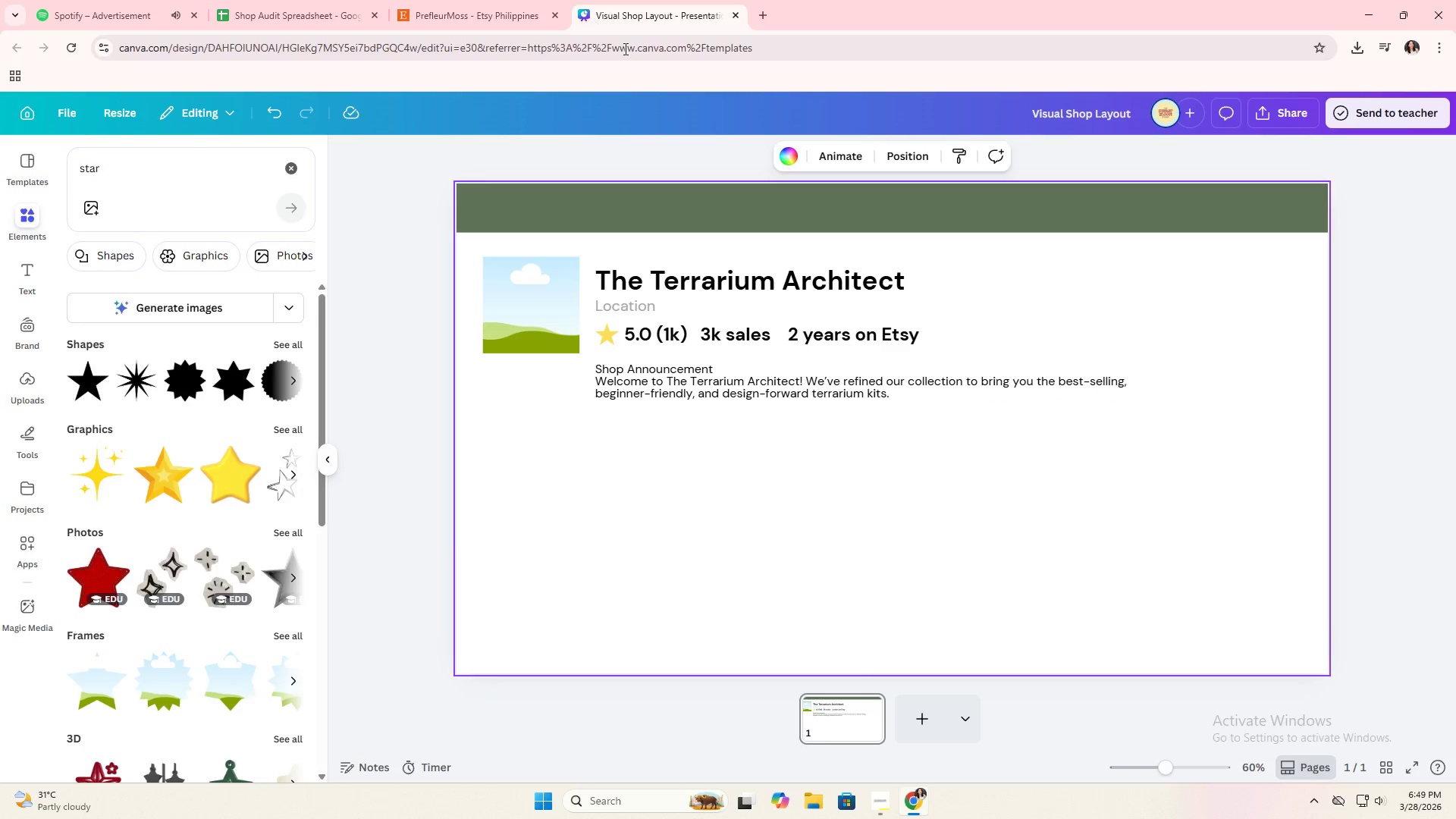 
key(Alt+Tab)